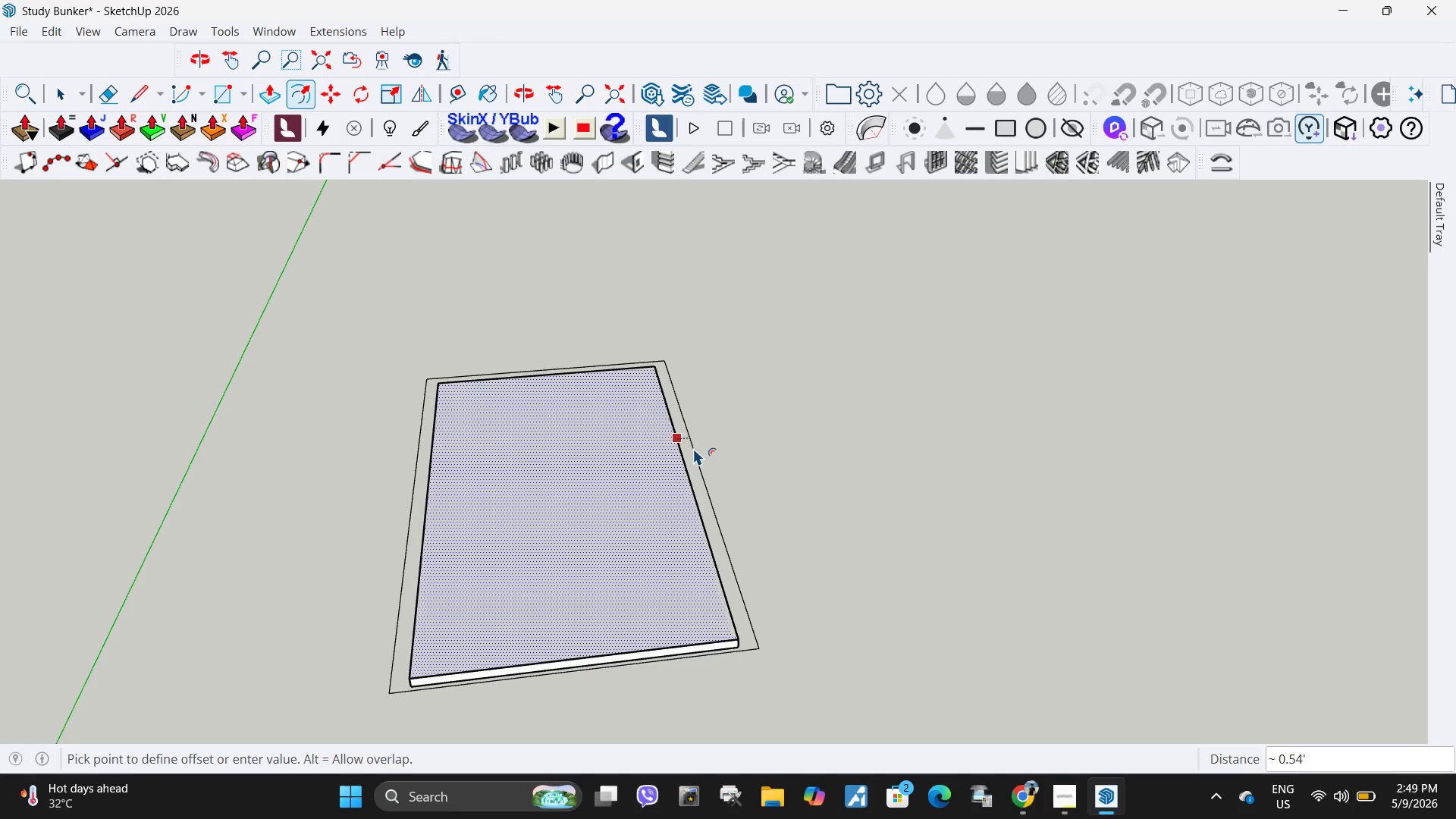 
key(NumpadDecimal)
 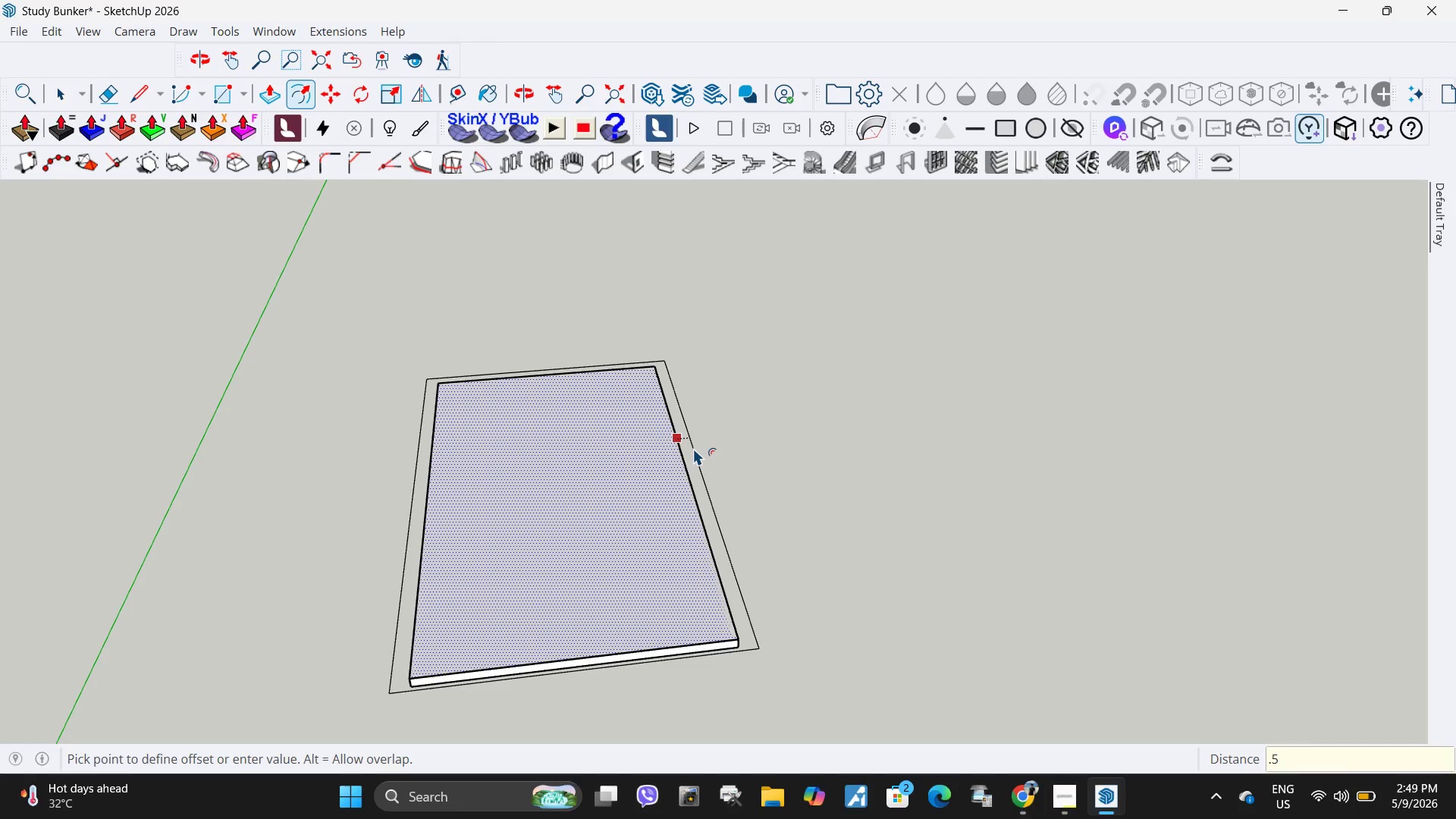 
key(Numpad5)
 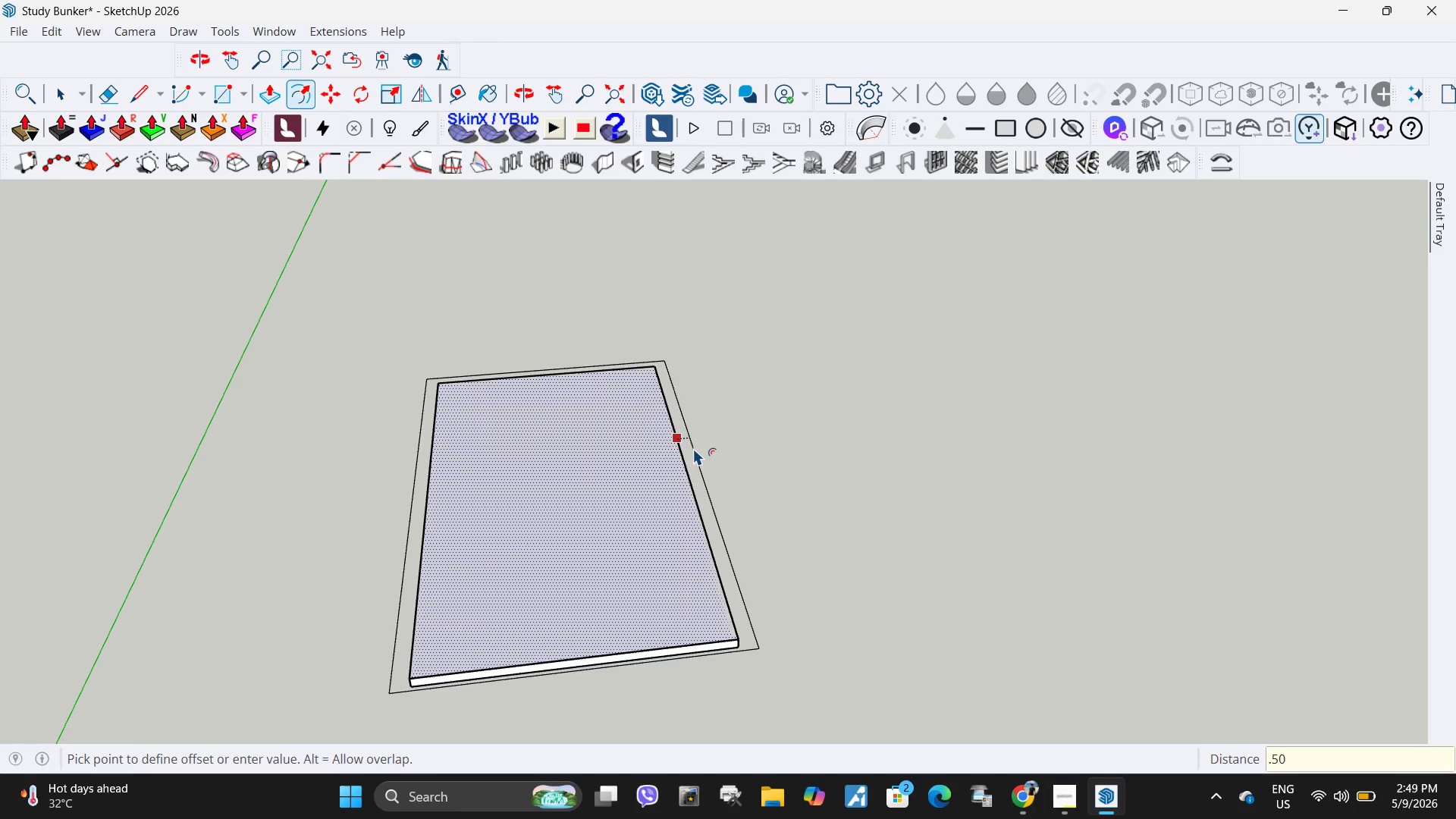 
key(Numpad0)
 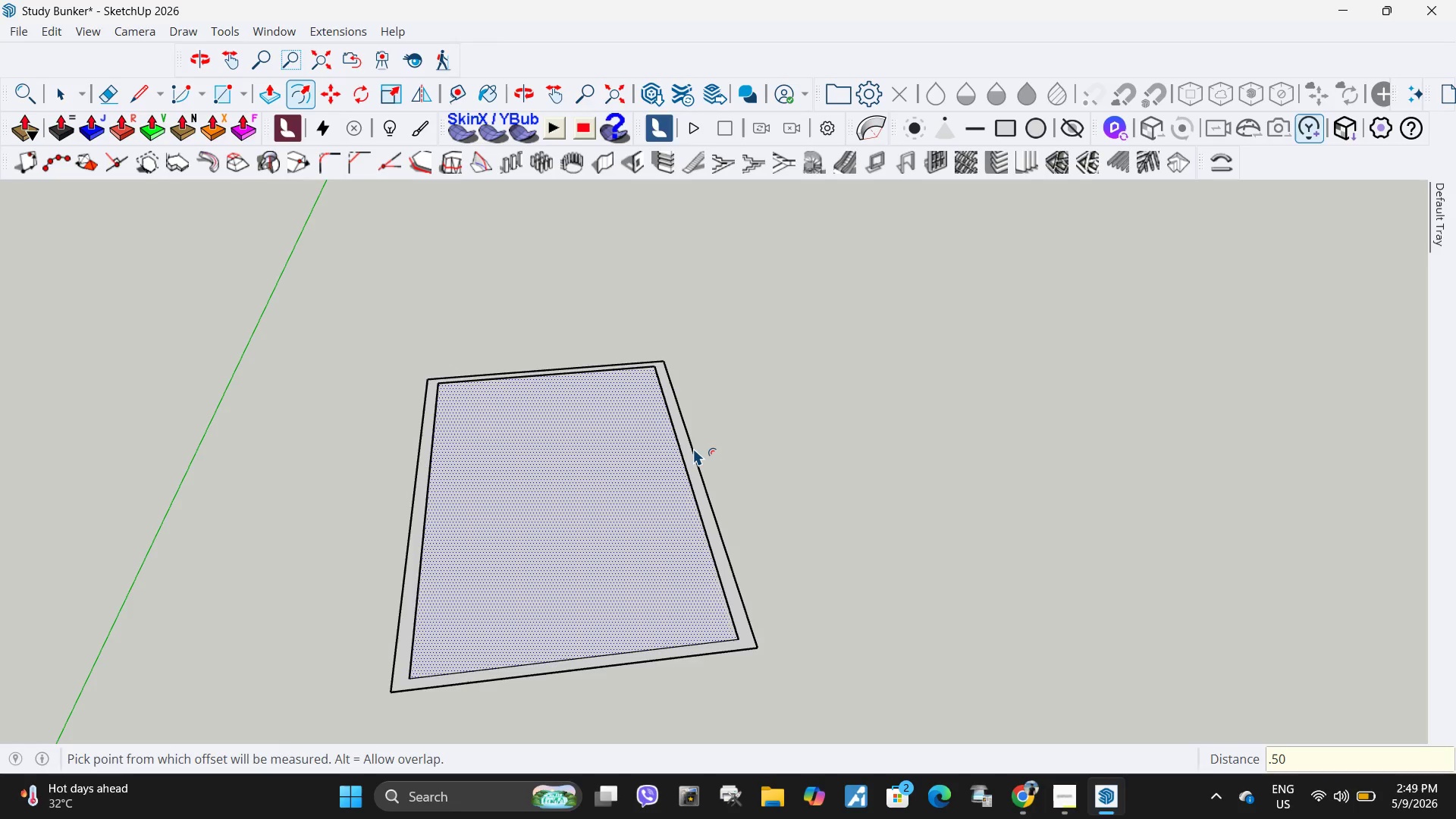 
key(NumpadEnter)
 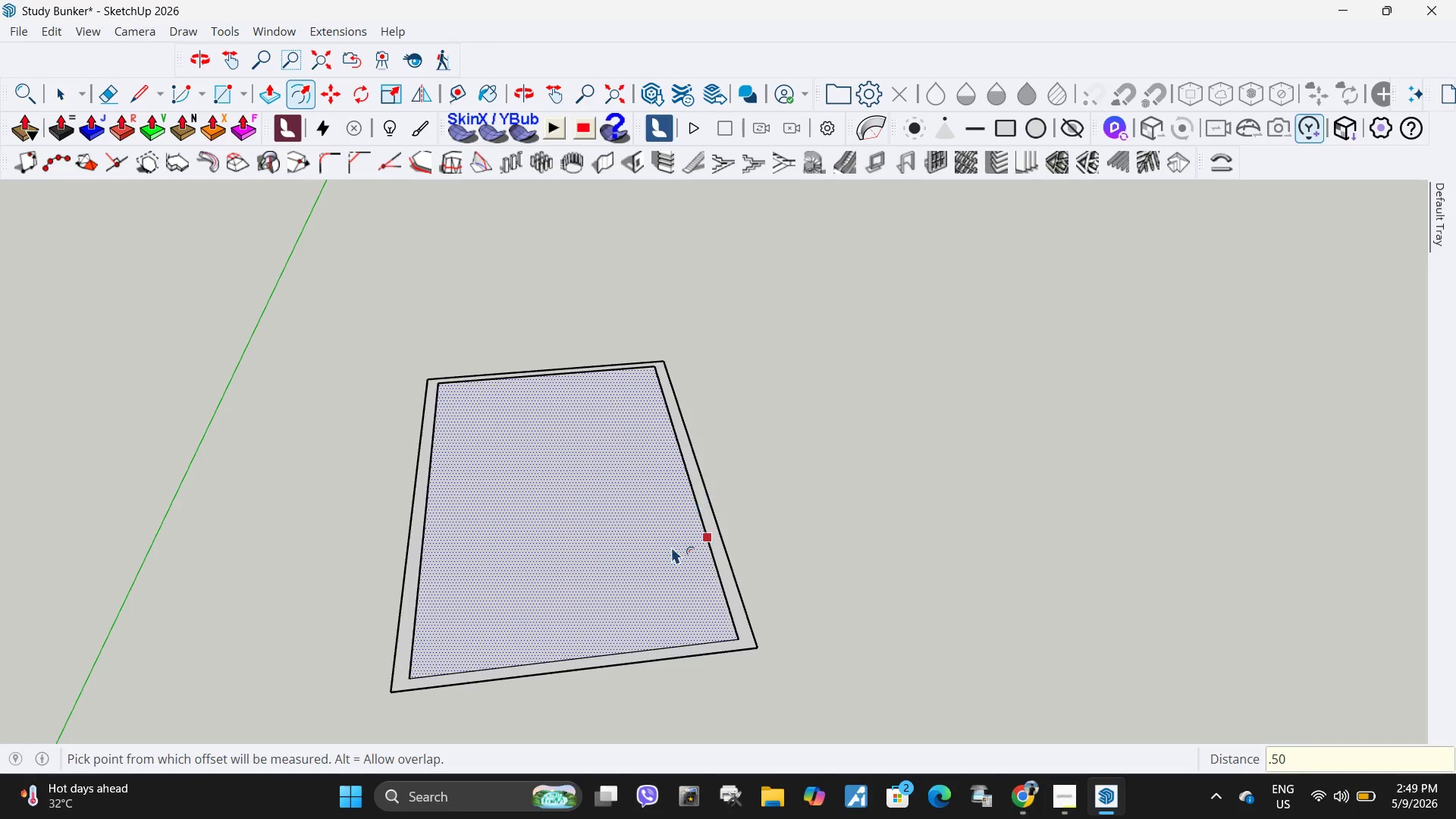 
key(Space)
 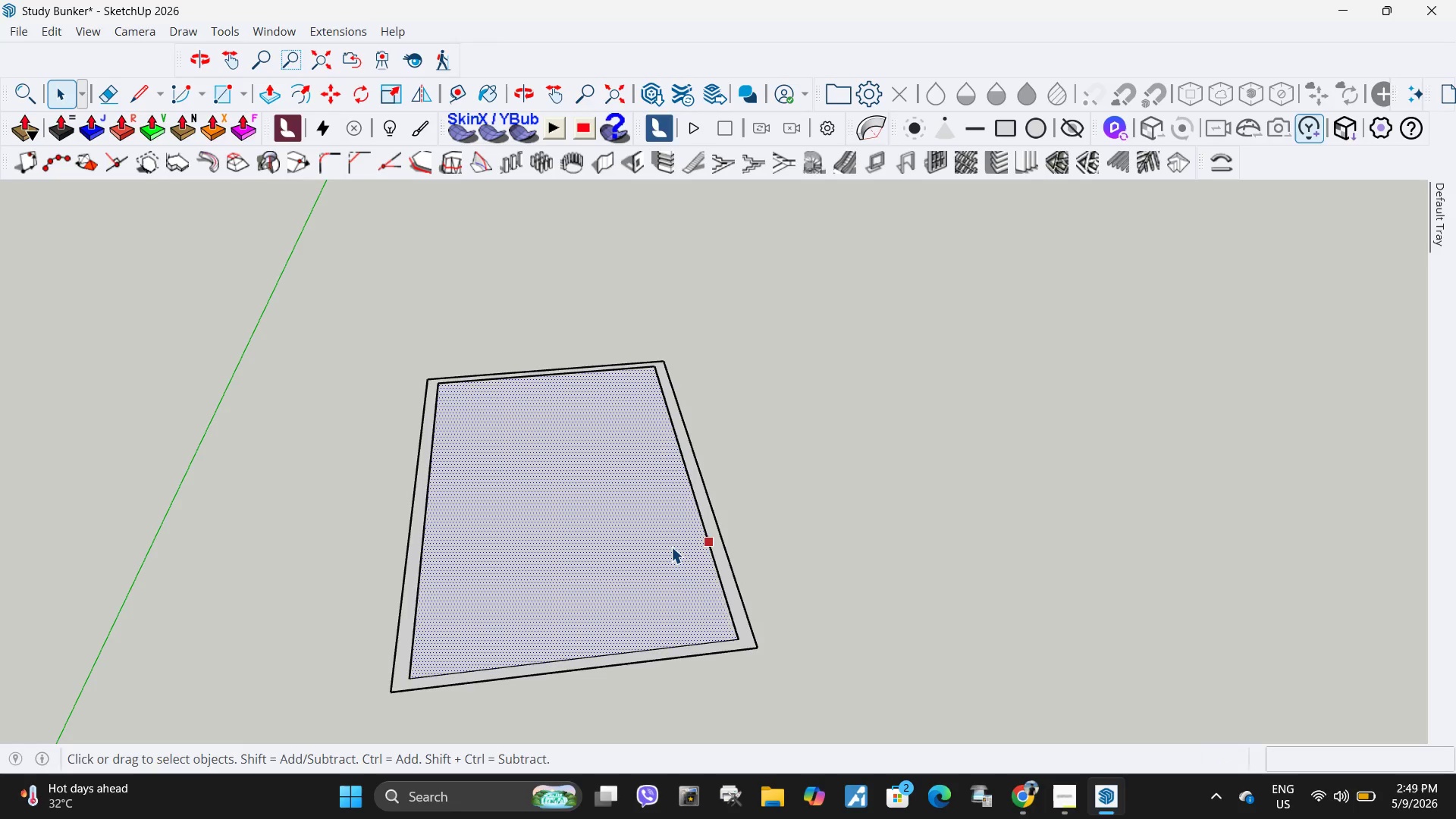 
left_click([671, 547])
 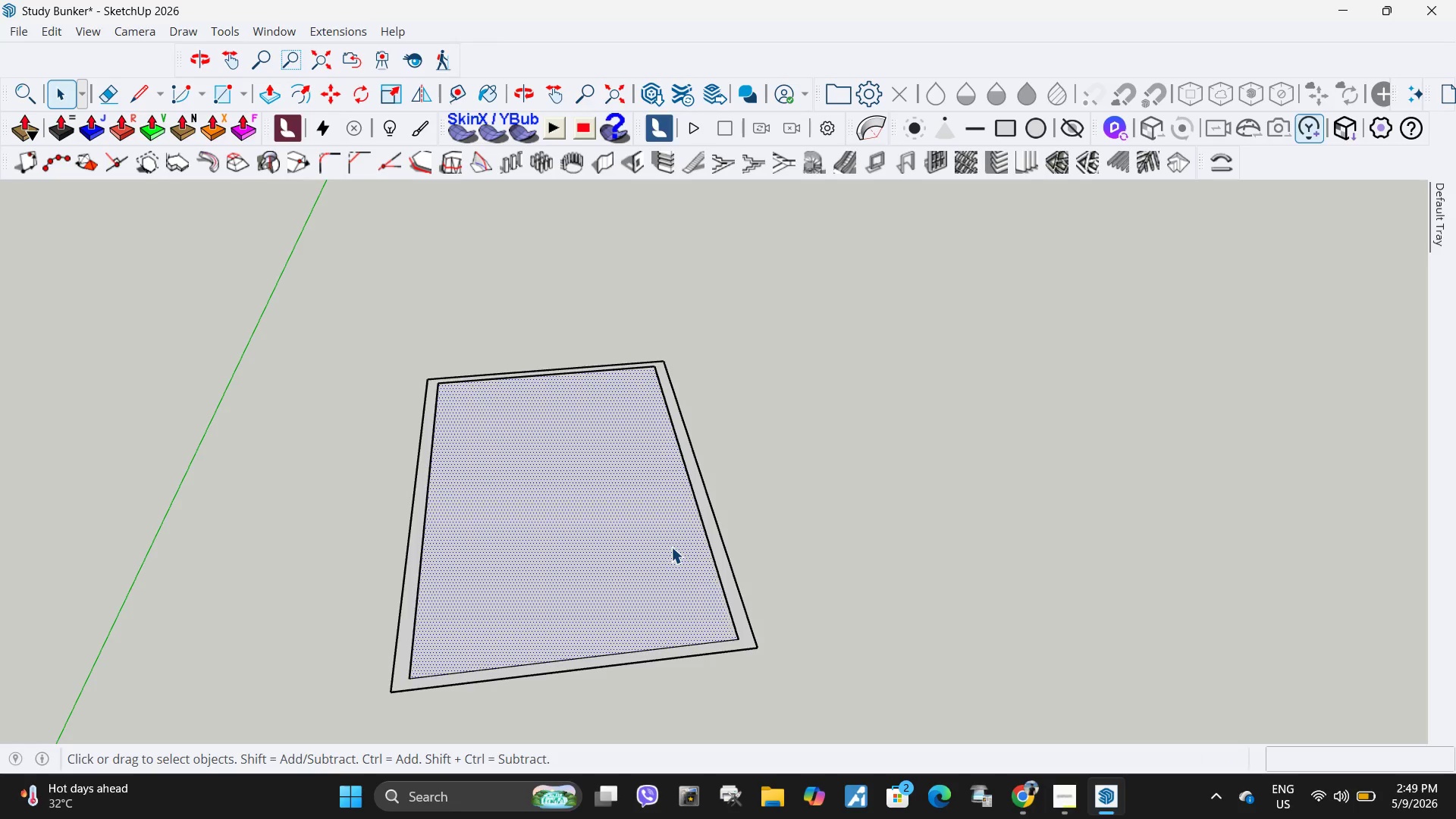 
key(Delete)
 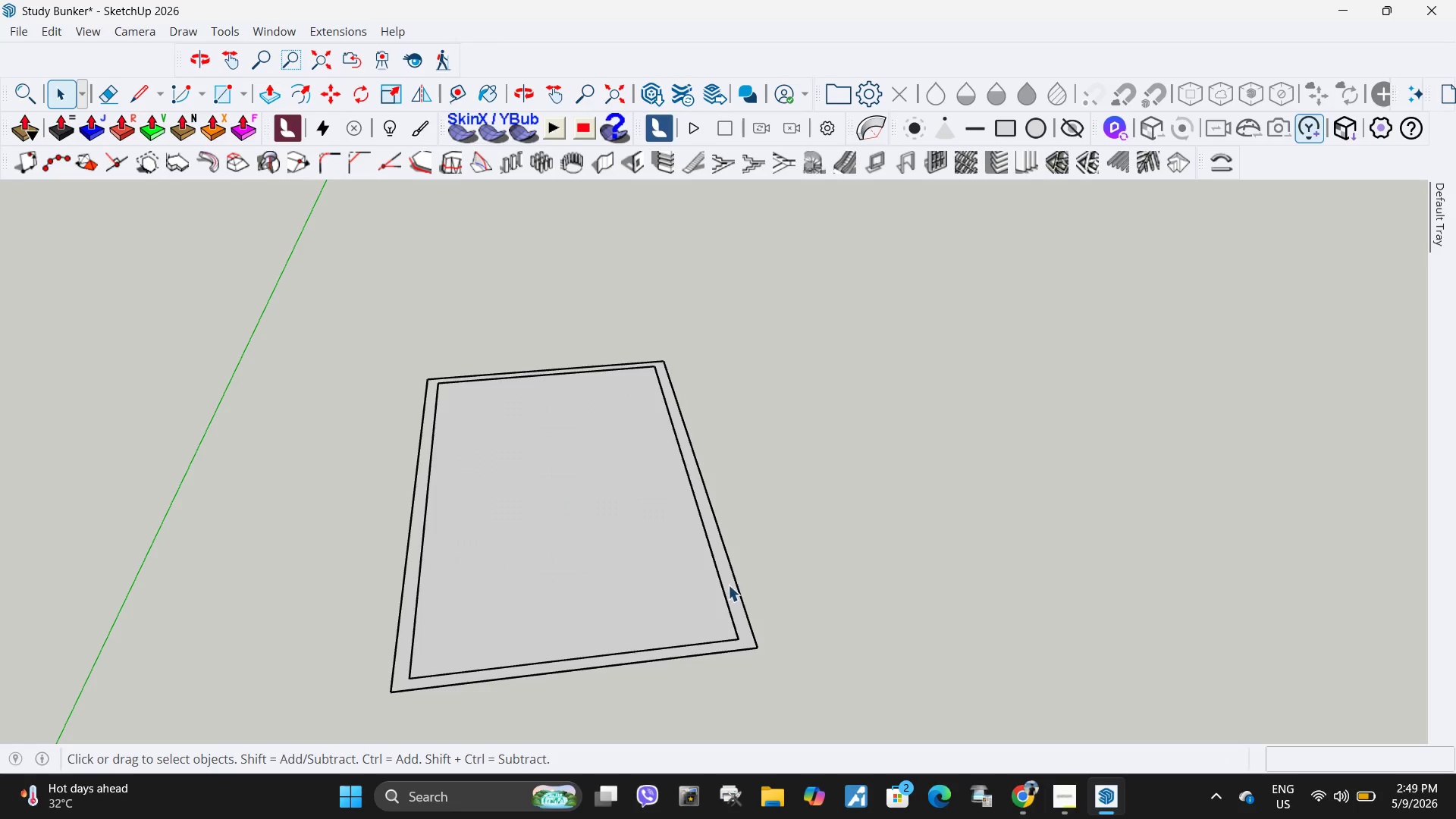 
left_click([728, 585])
 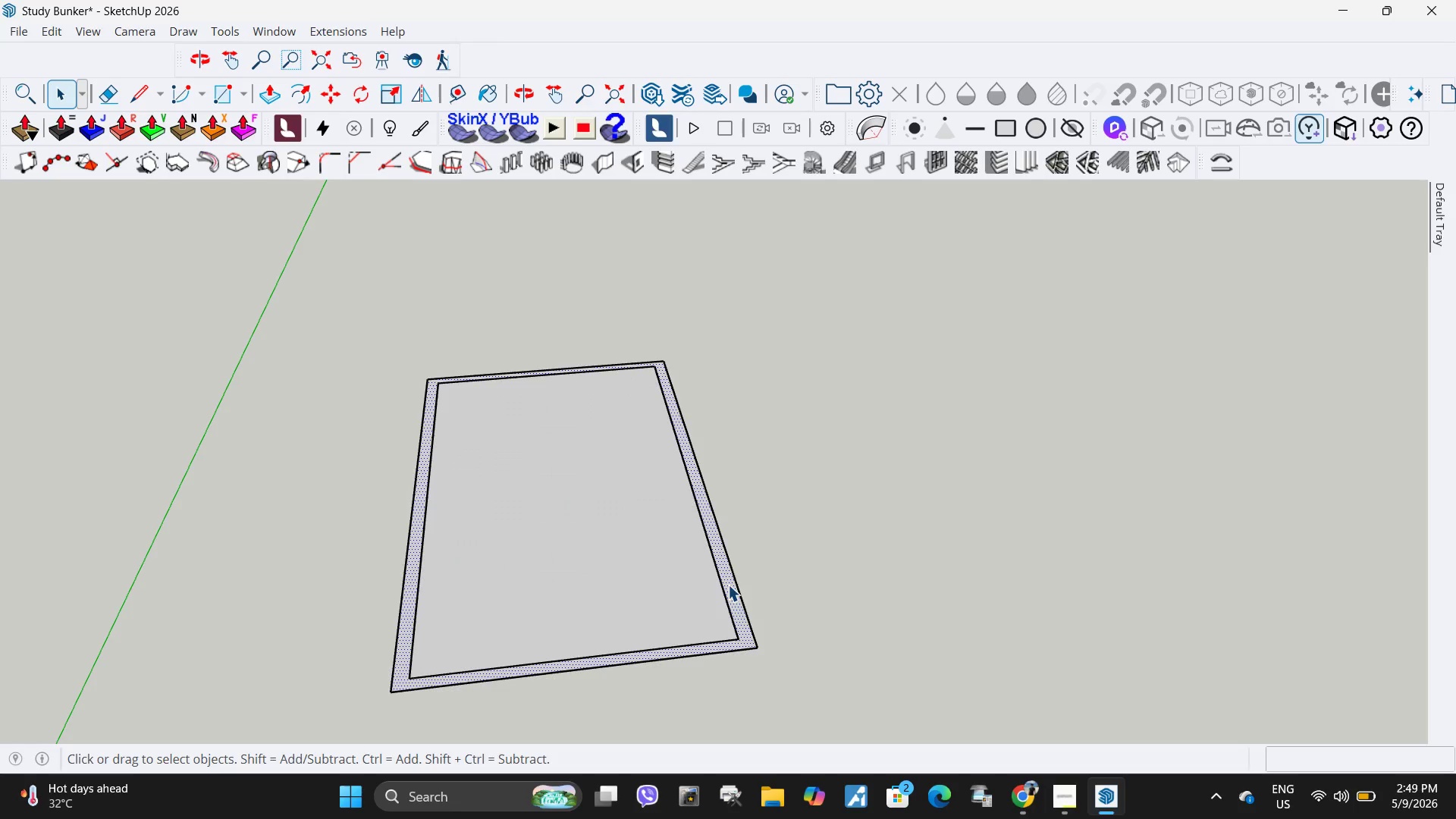 
key(P)
 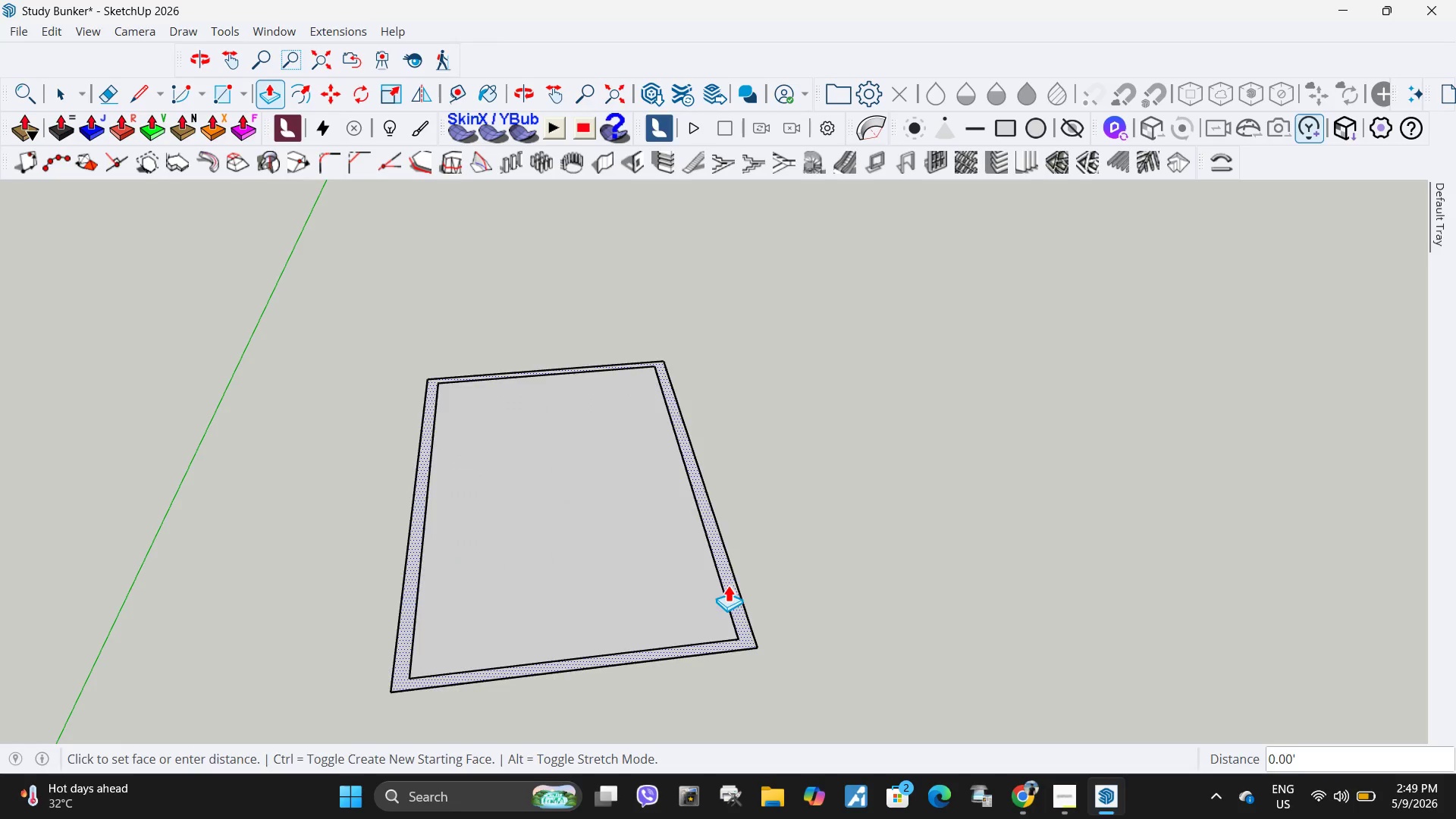 
left_click([728, 585])
 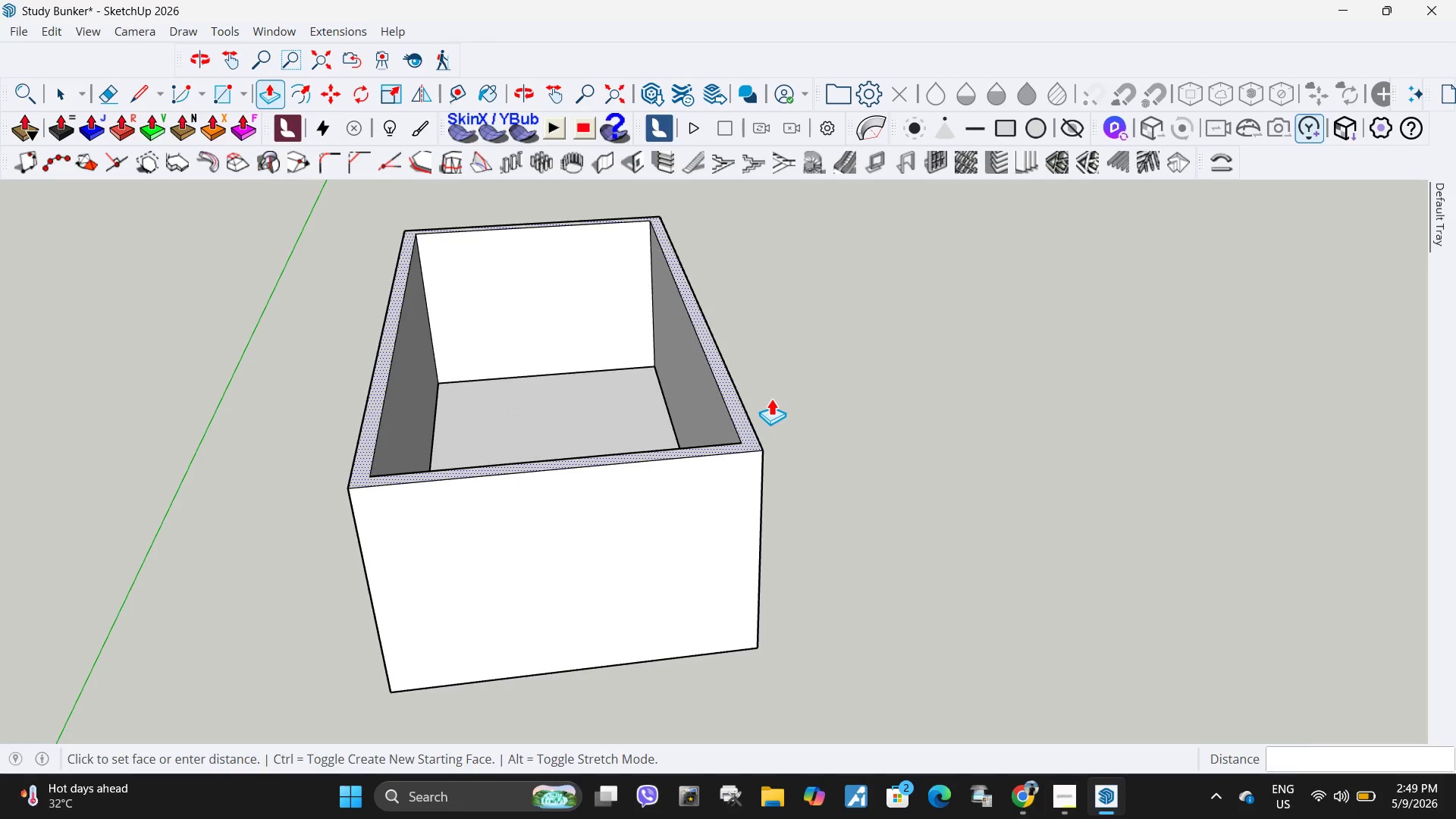 
scroll: coordinate [770, 400], scroll_direction: down, amount: 5.0
 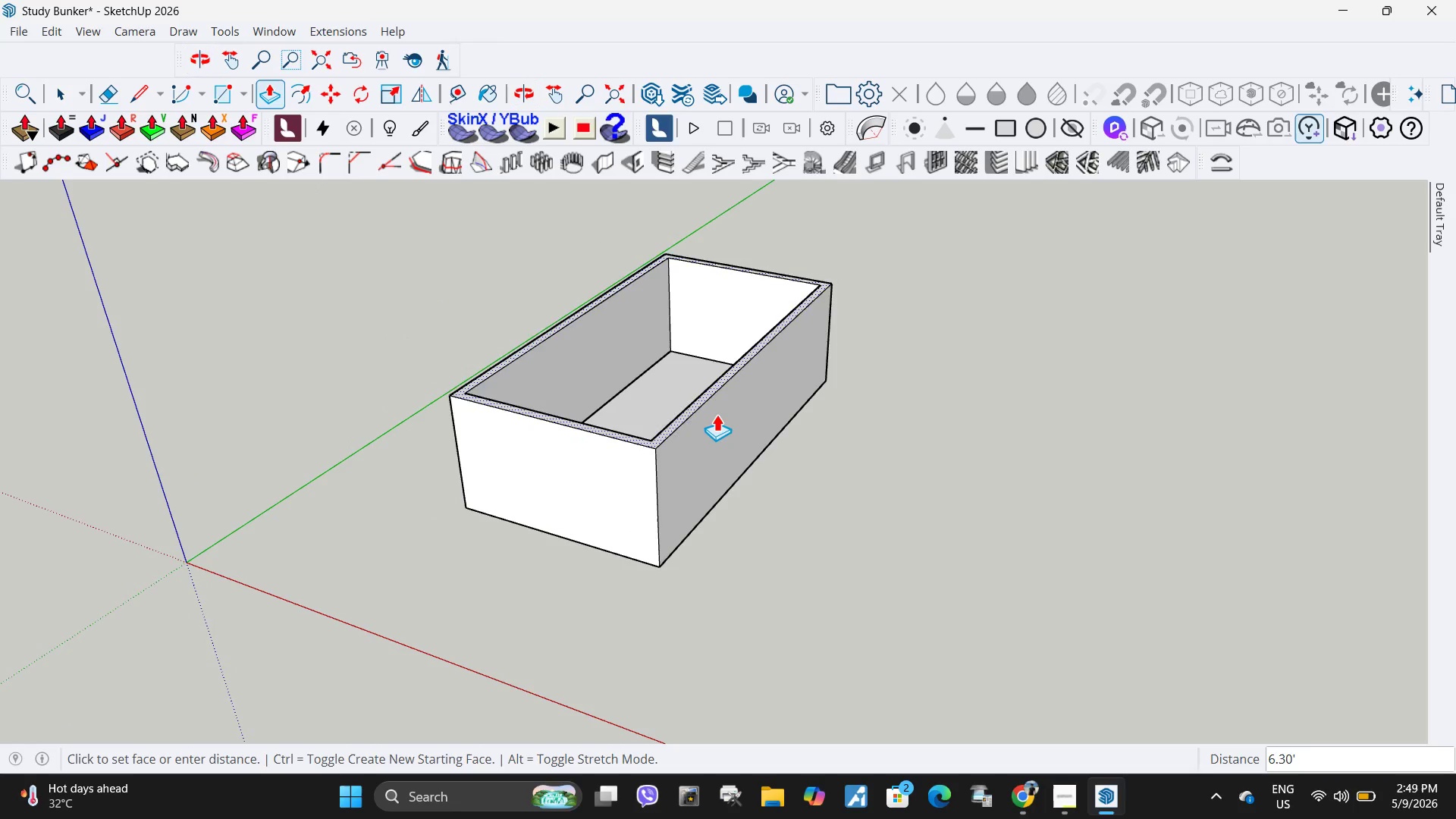 
key(Numpad8)
 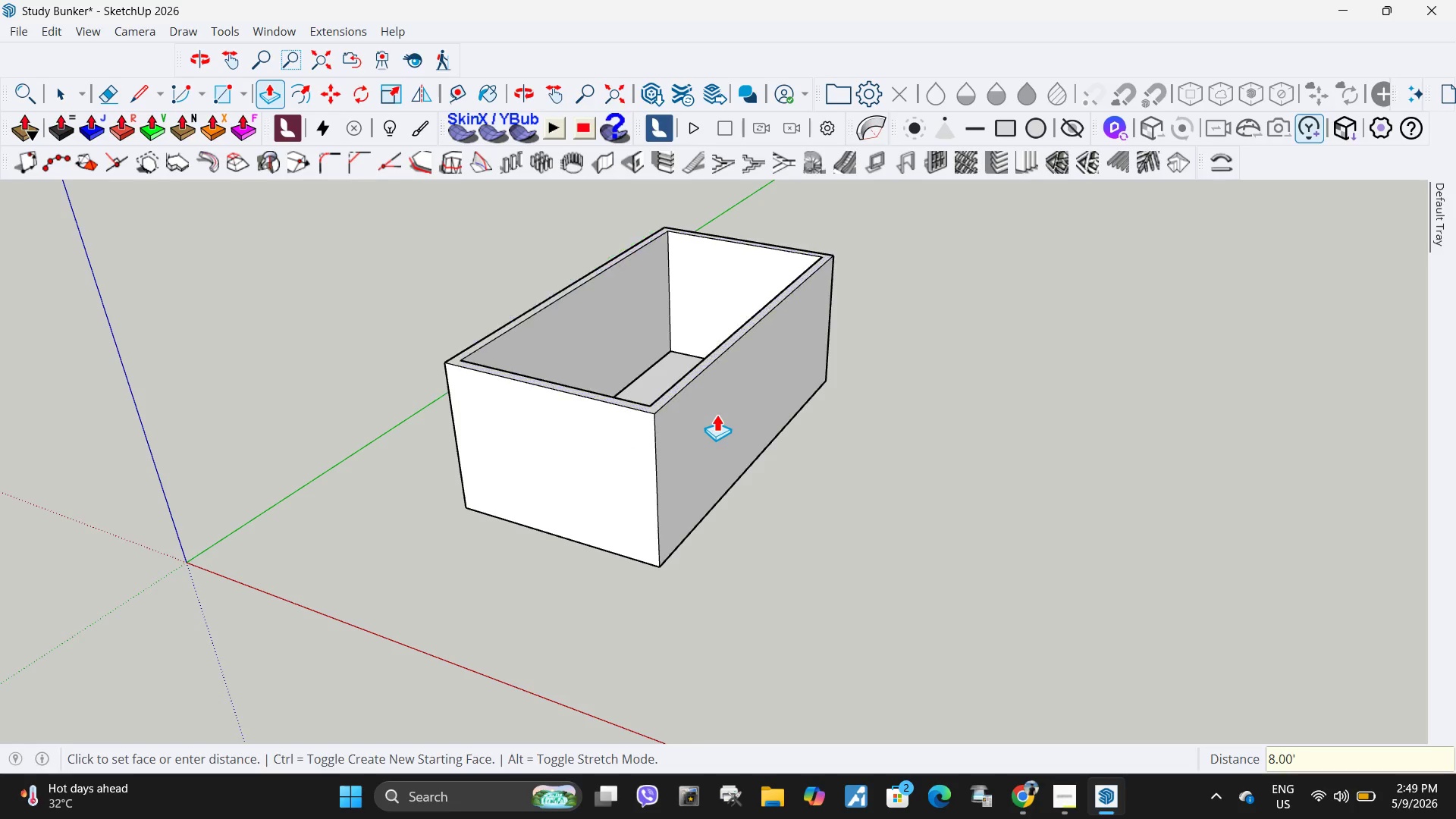 
key(NumpadEnter)
 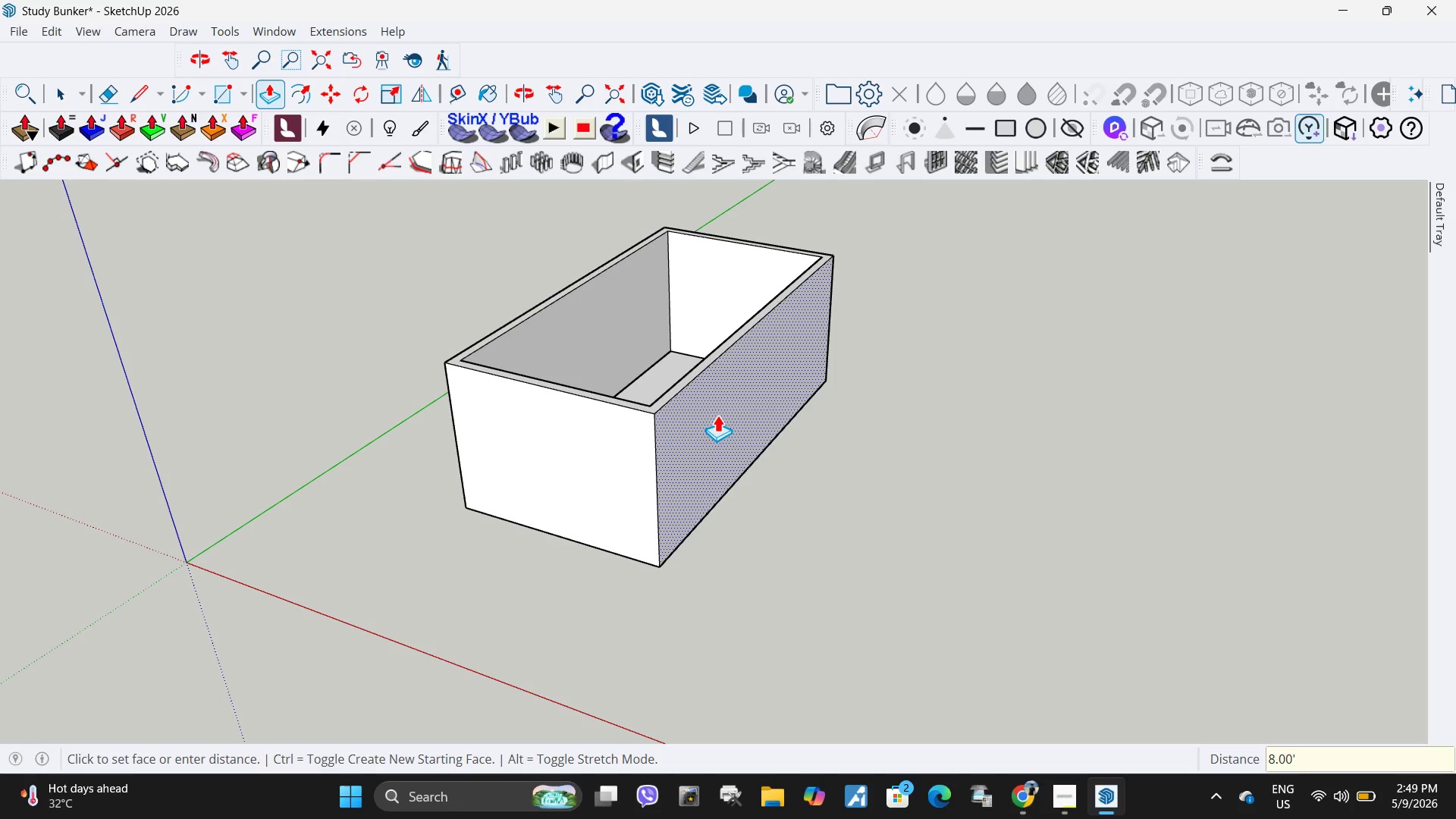 
scroll: coordinate [717, 415], scroll_direction: down, amount: 4.0
 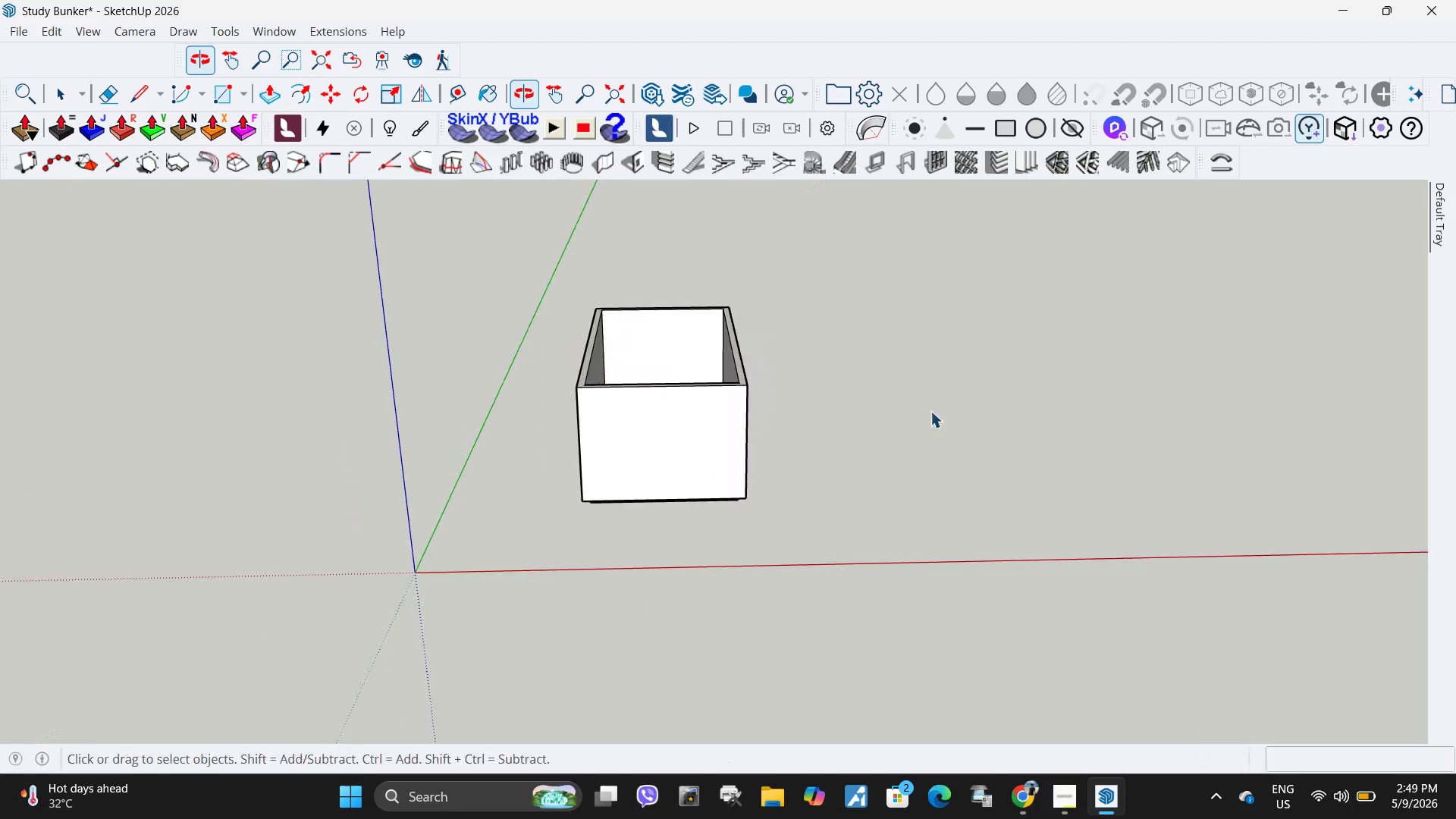 
key(Space)
 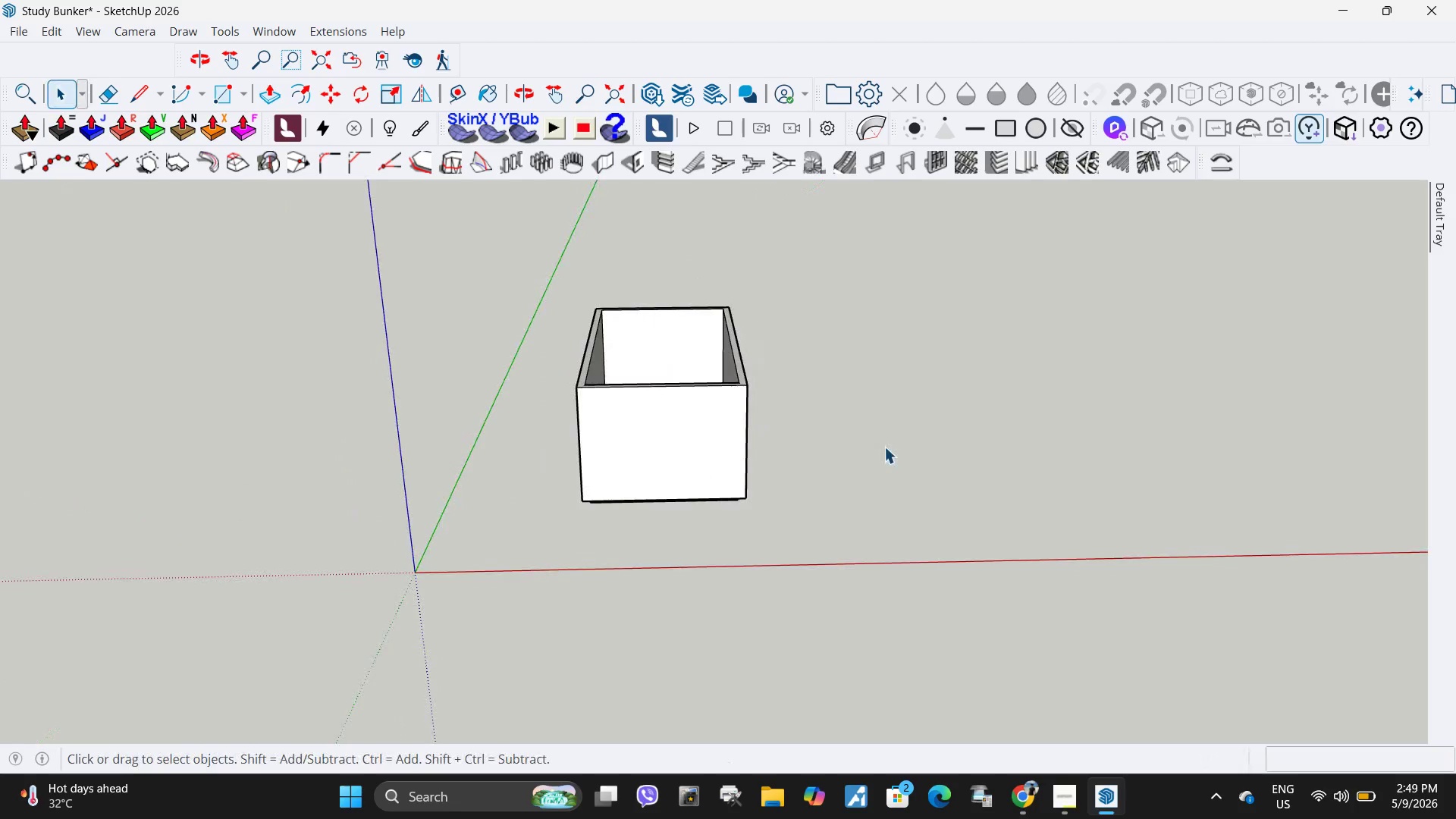 
left_click([884, 447])
 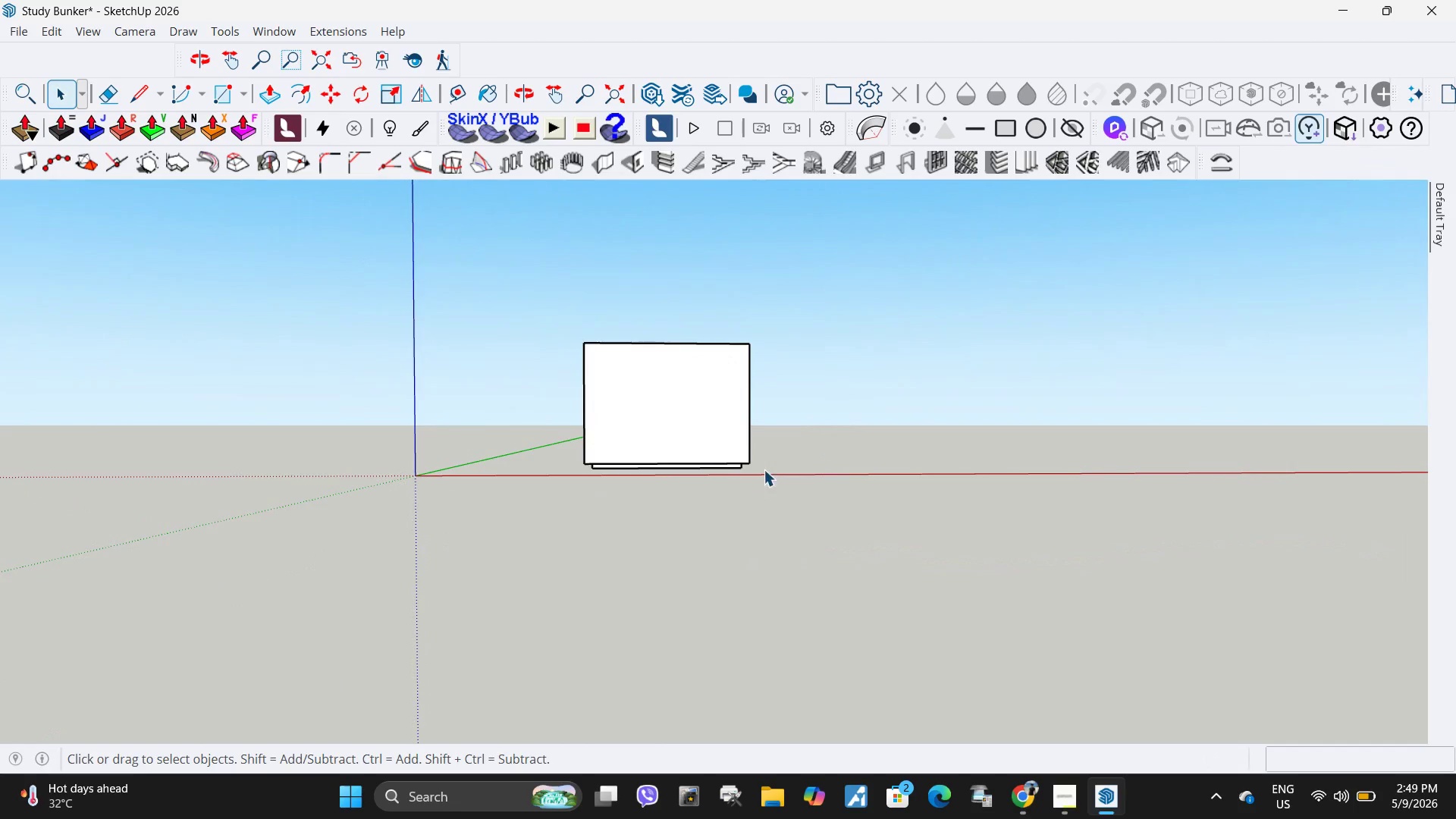 
left_click([670, 469])
 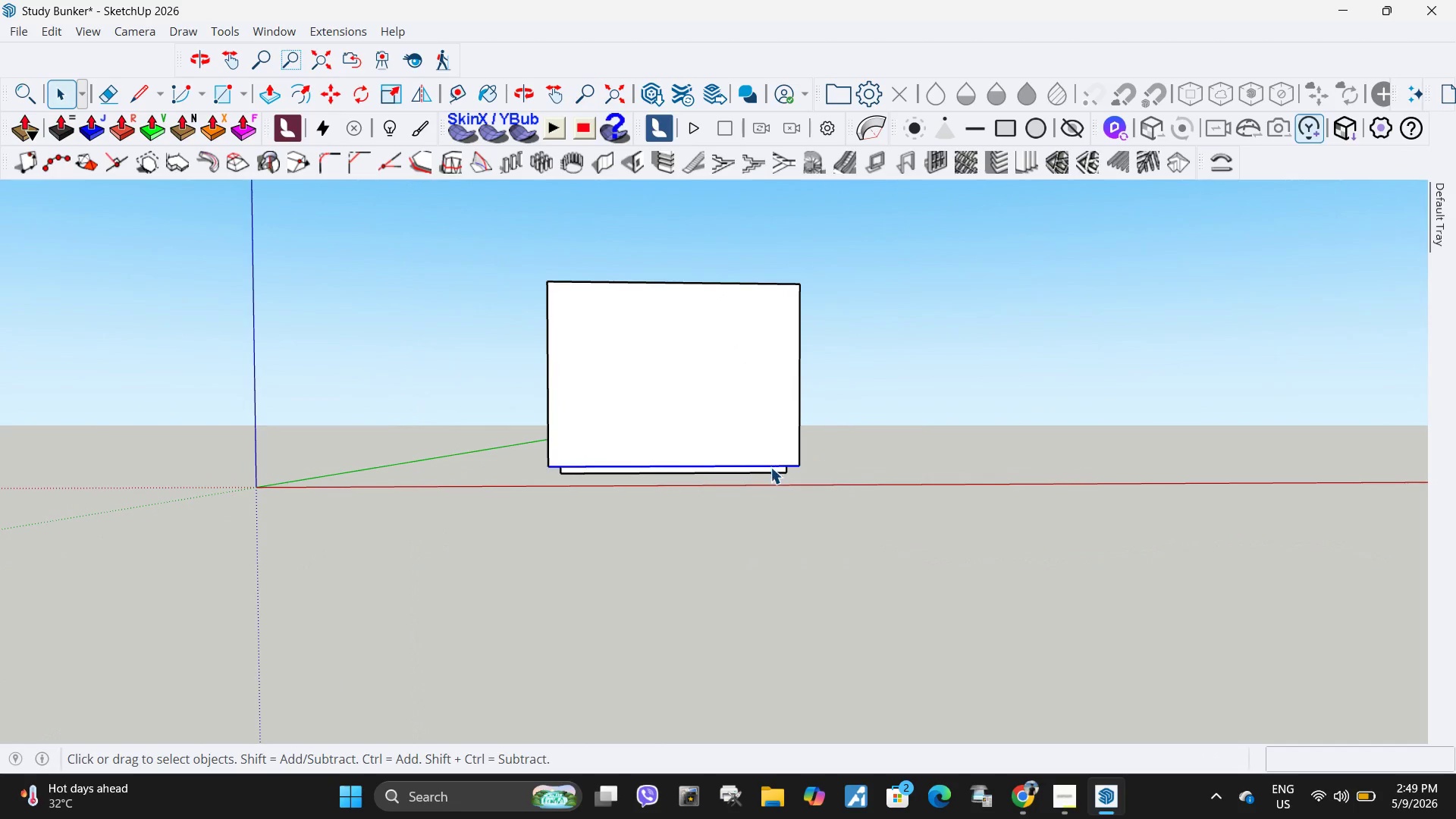 
scroll: coordinate [653, 459], scroll_direction: up, amount: 4.0
 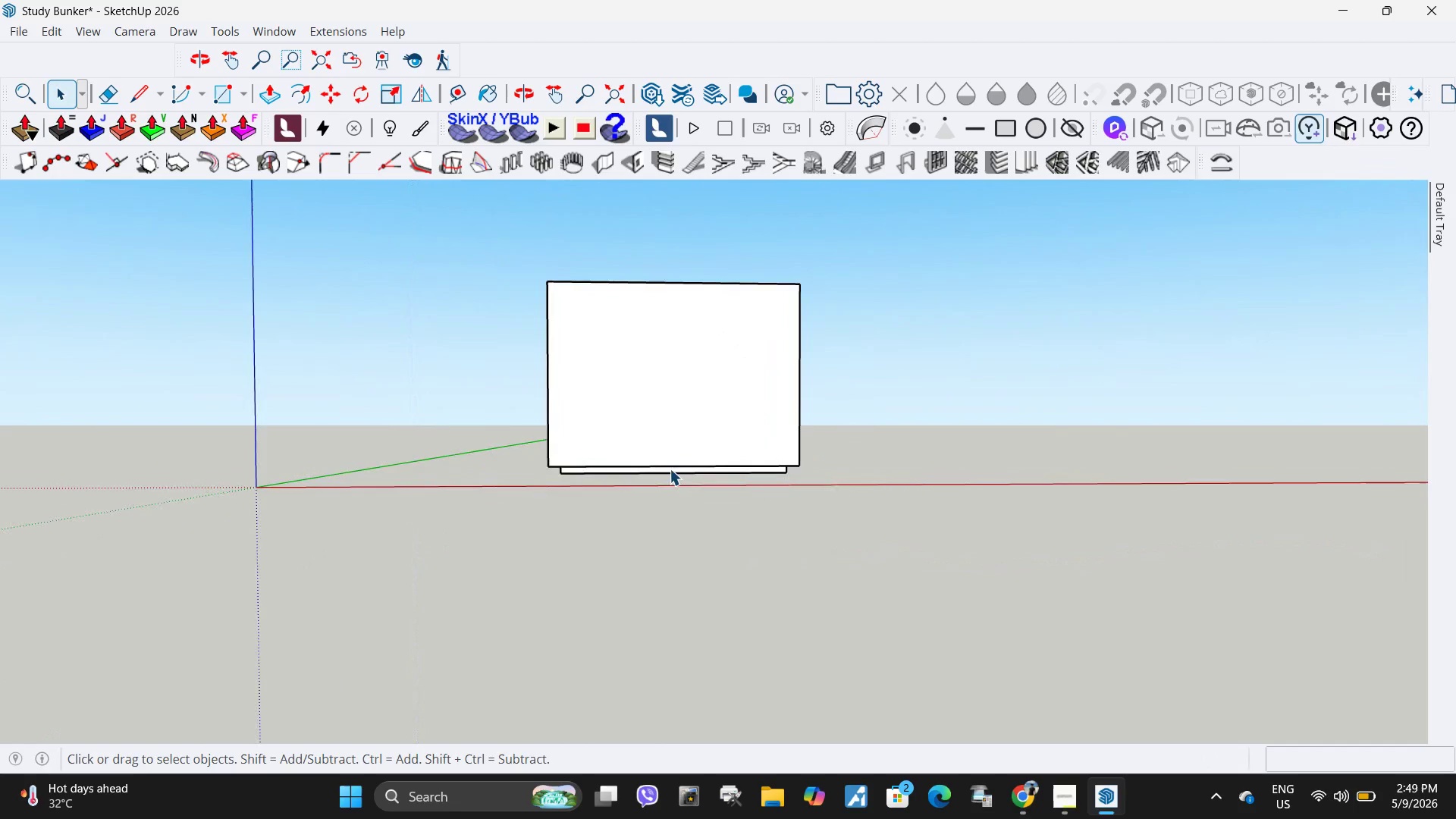 
left_click([770, 471])
 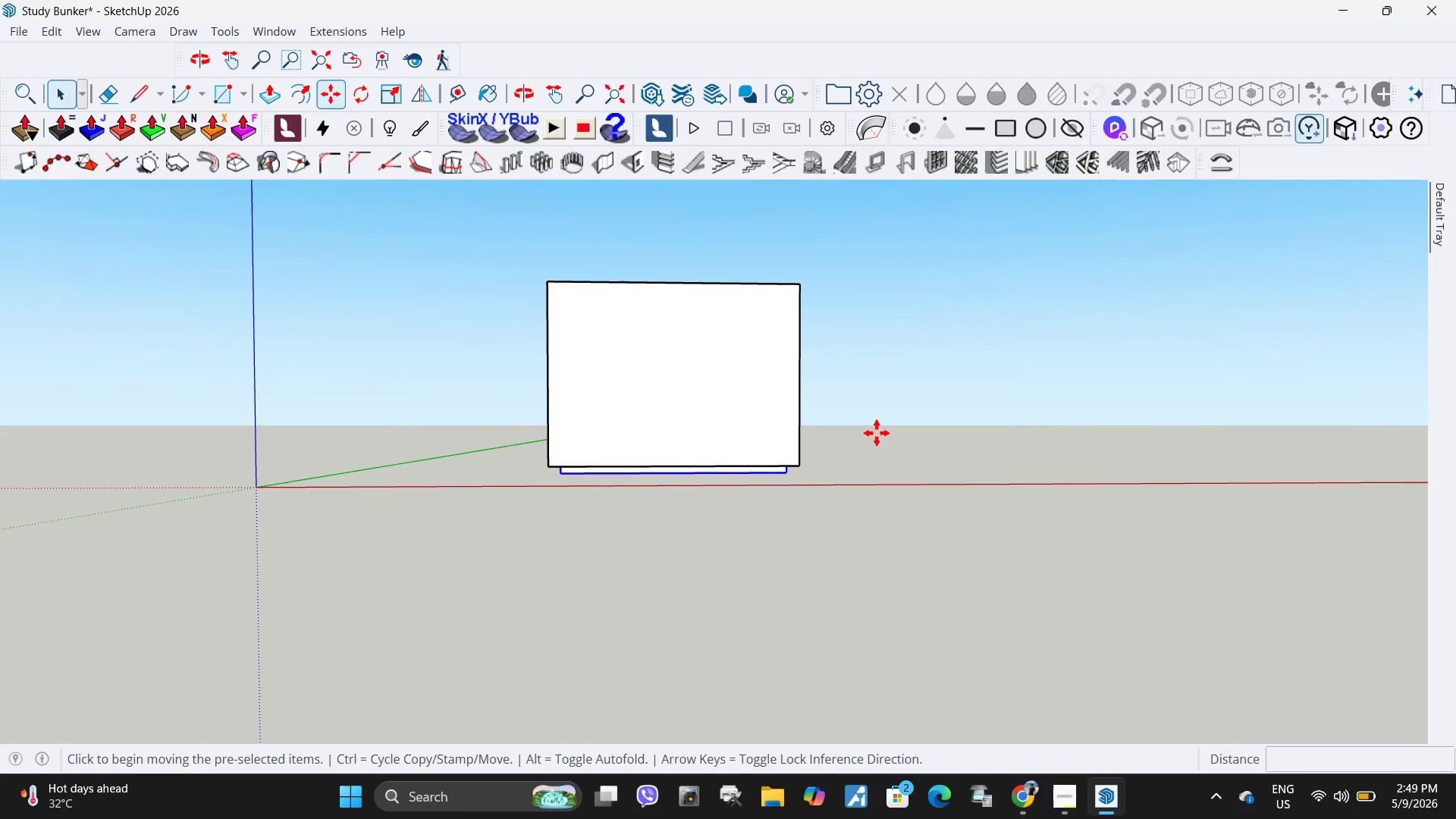 
key(M)
 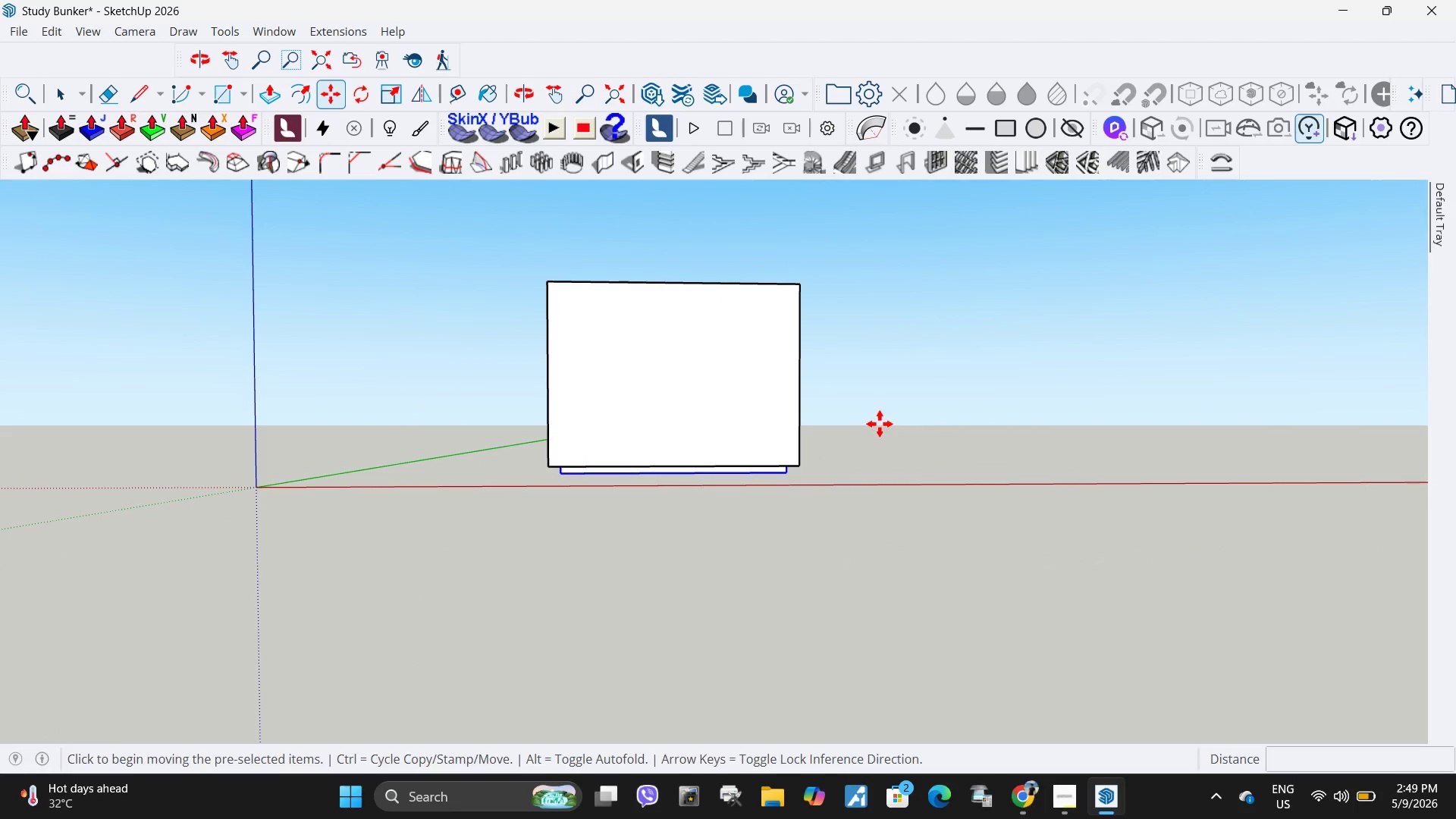 
left_click([880, 424])
 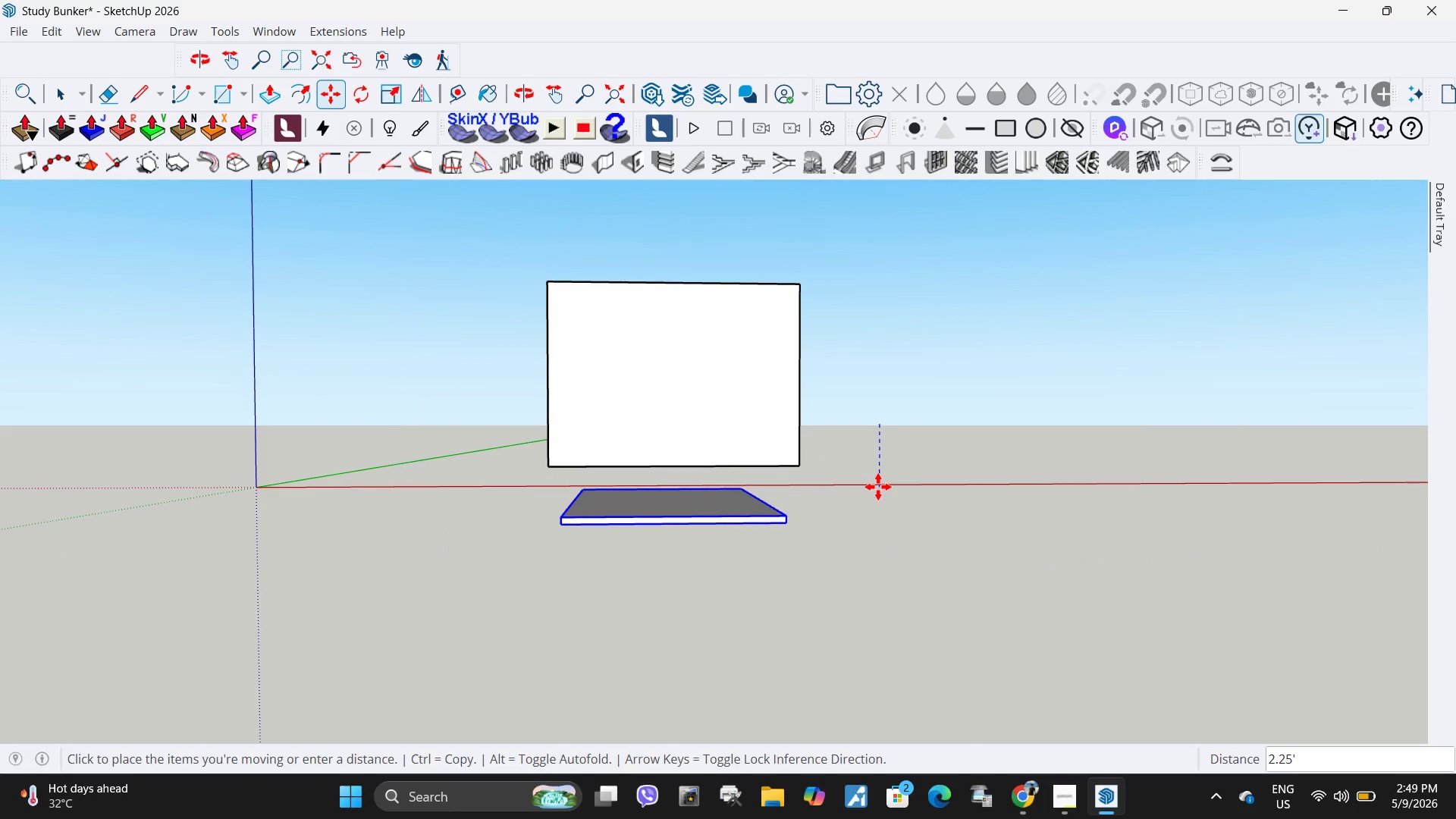 
left_click([878, 487])
 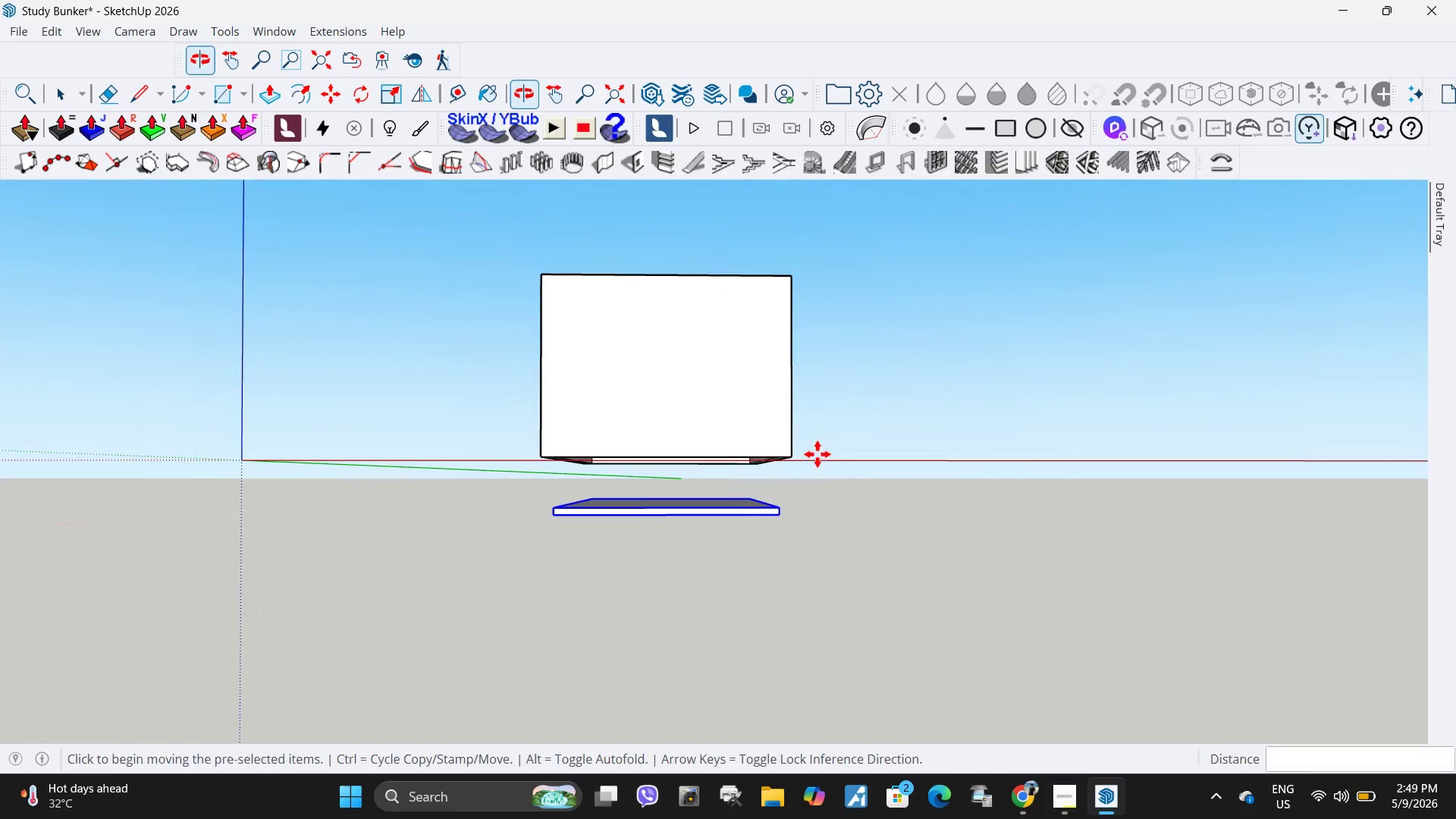 
key(Space)
 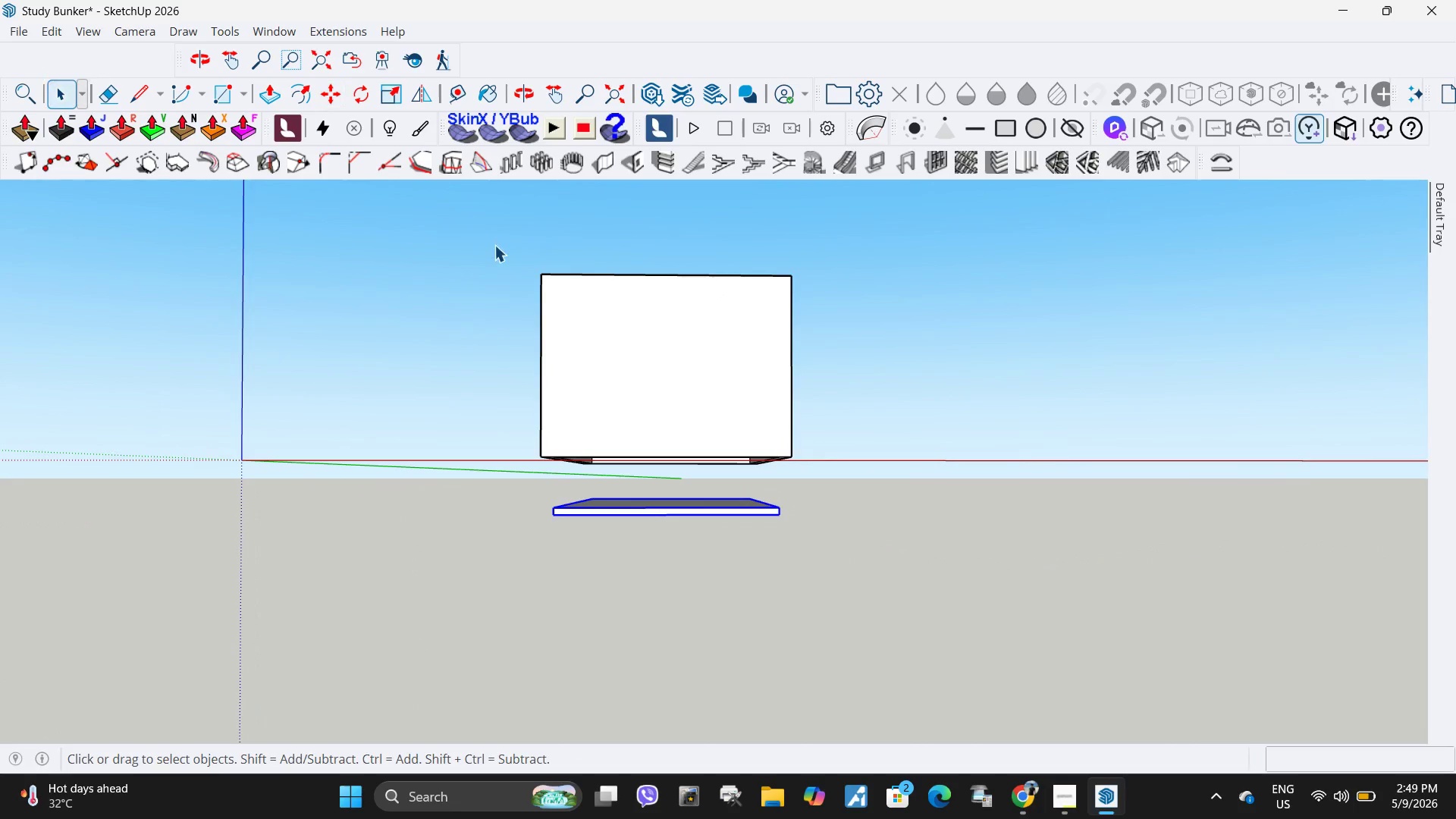 
left_click_drag(start_coordinate=[494, 243], to_coordinate=[888, 481])
 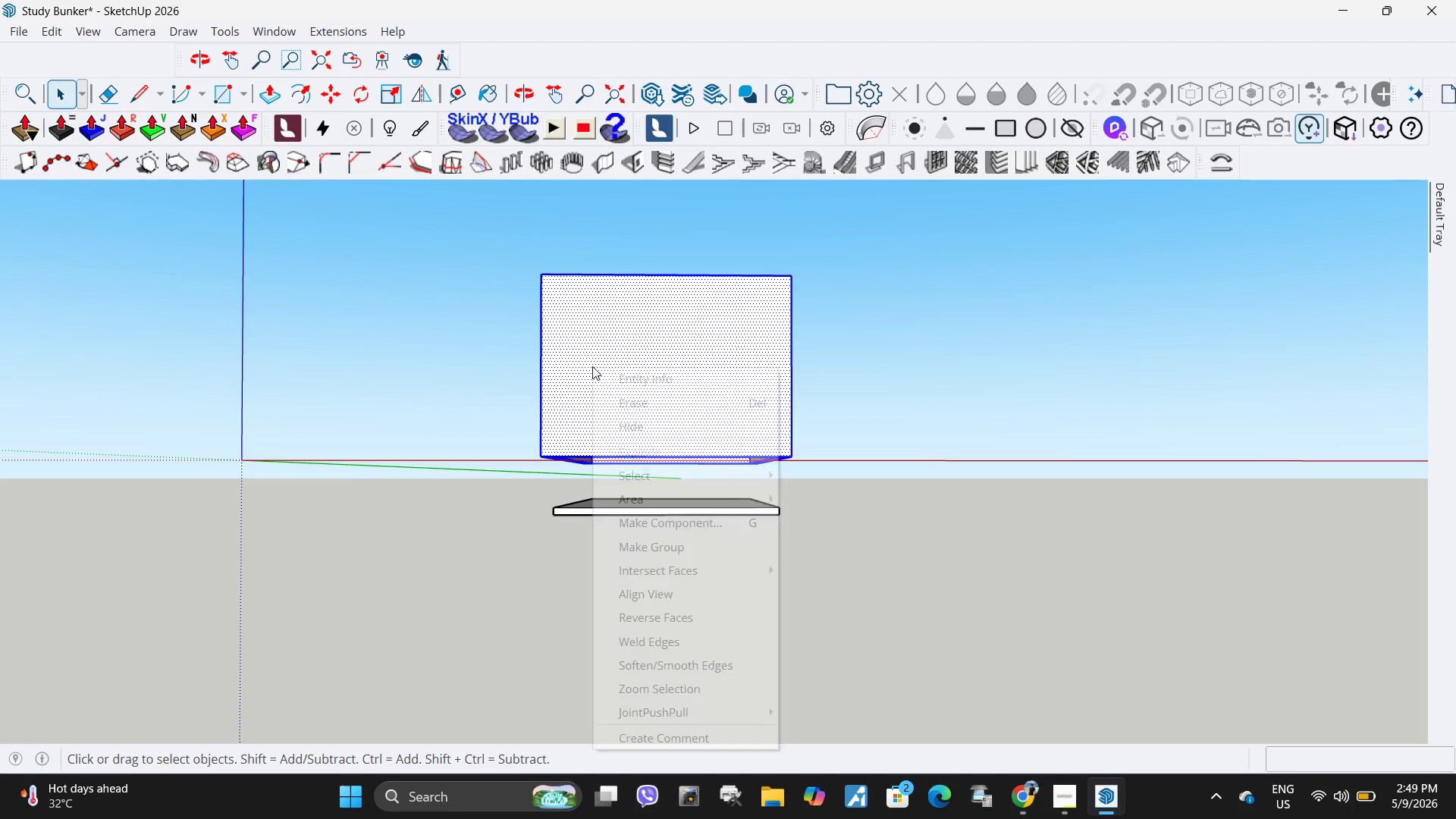 
right_click([592, 366])
 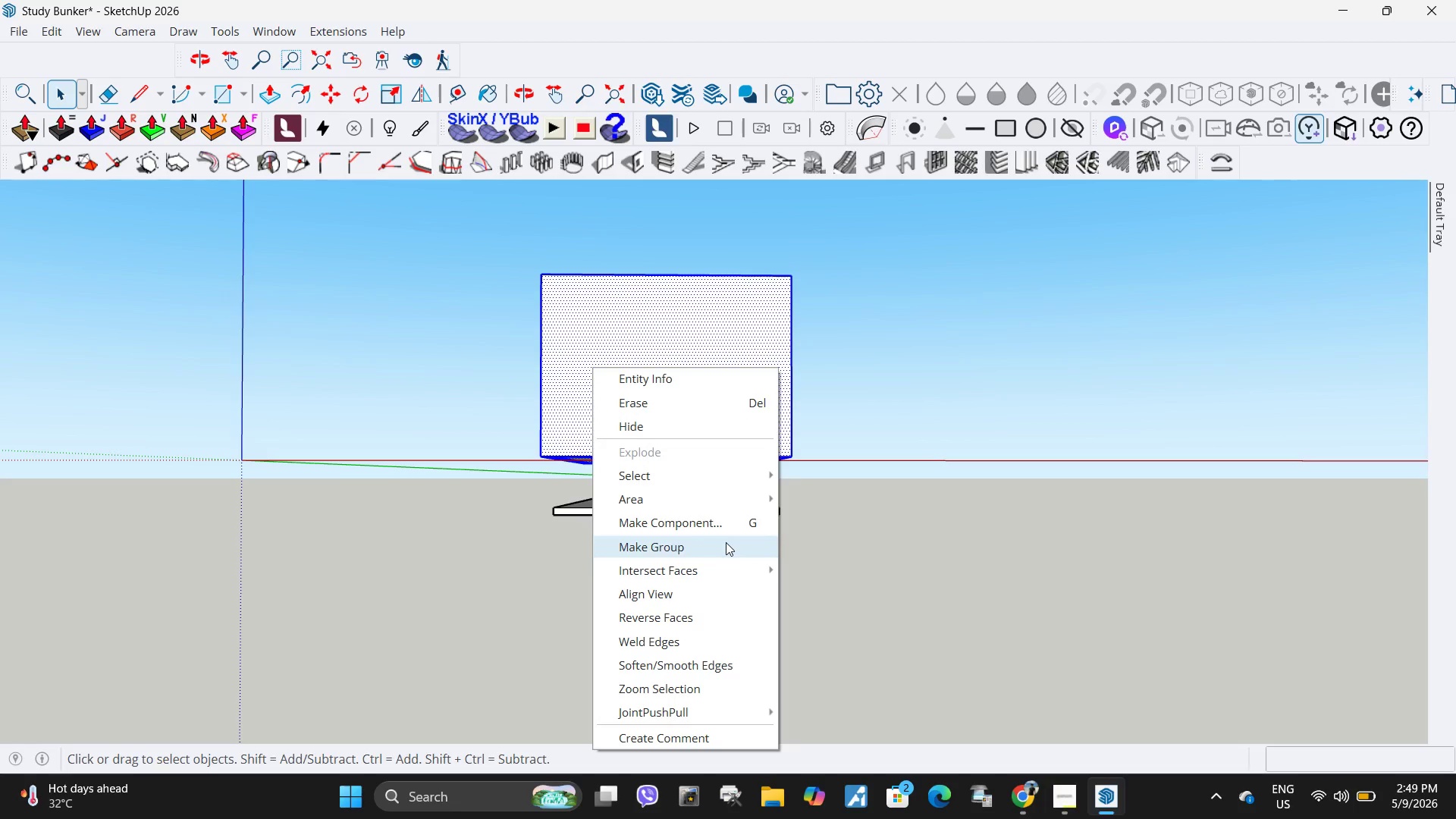 
left_click([726, 542])
 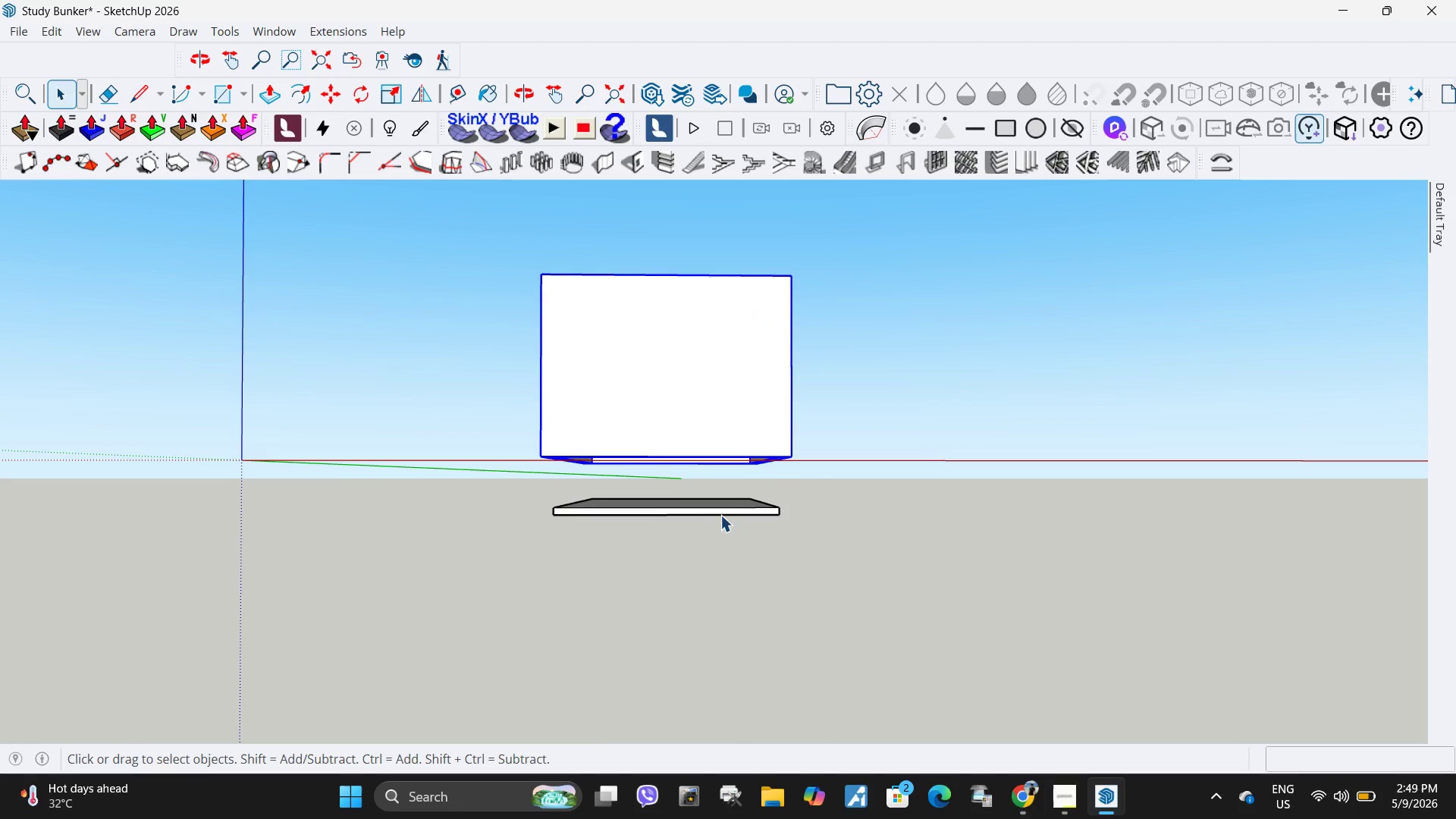 
left_click([720, 515])
 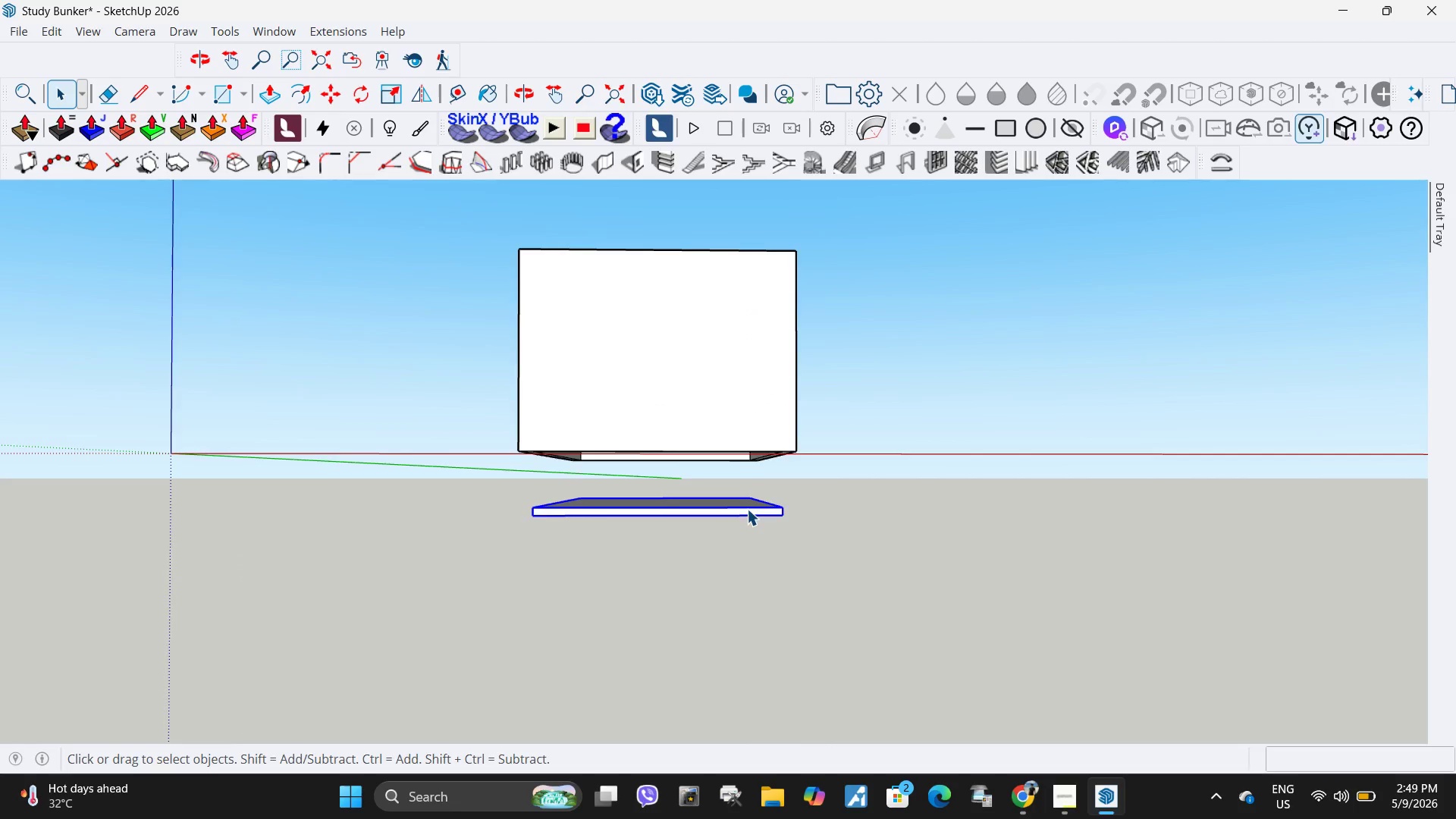 
scroll: coordinate [763, 513], scroll_direction: up, amount: 8.0
 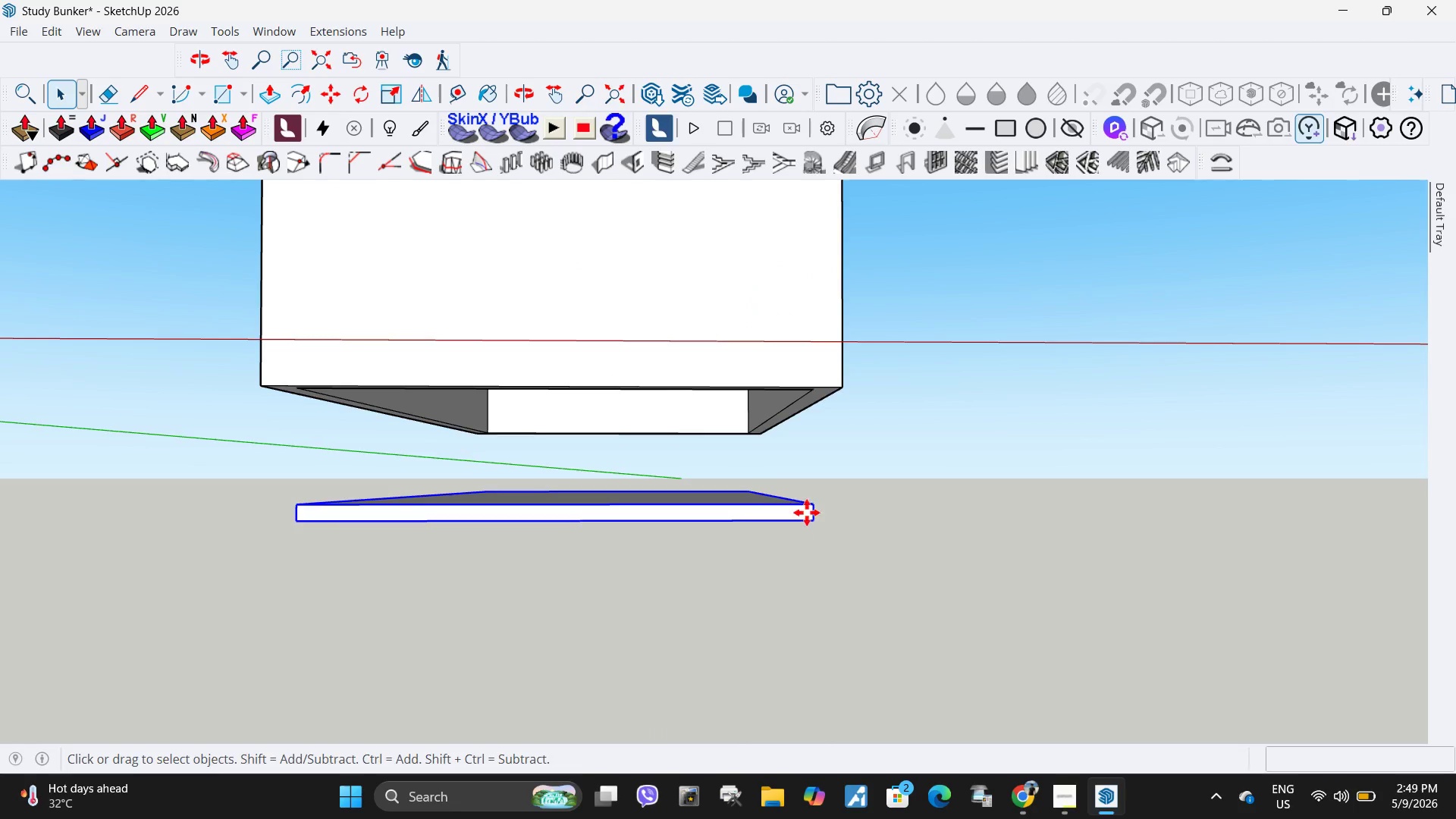 
key(M)
 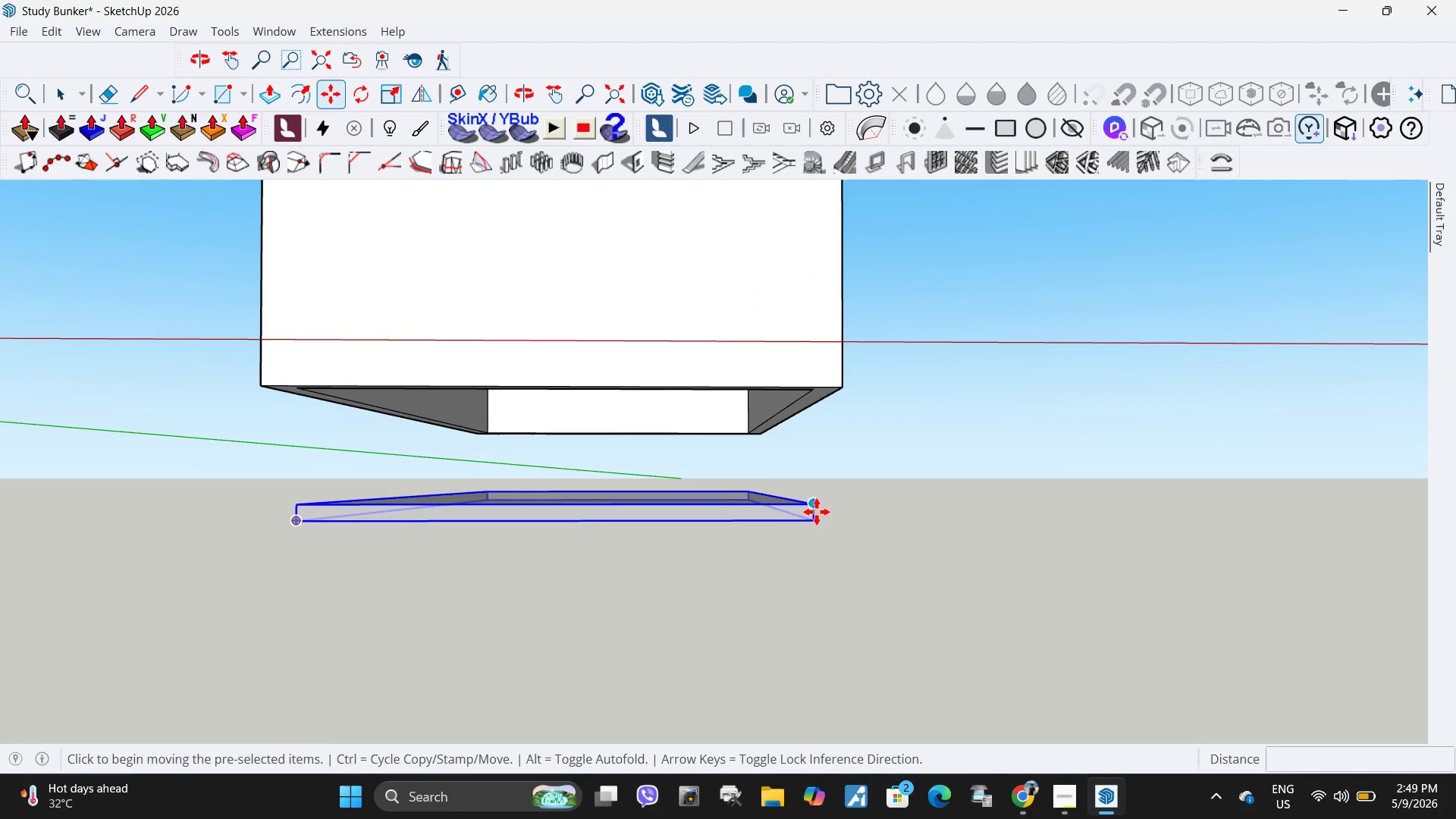 
left_click([817, 512])
 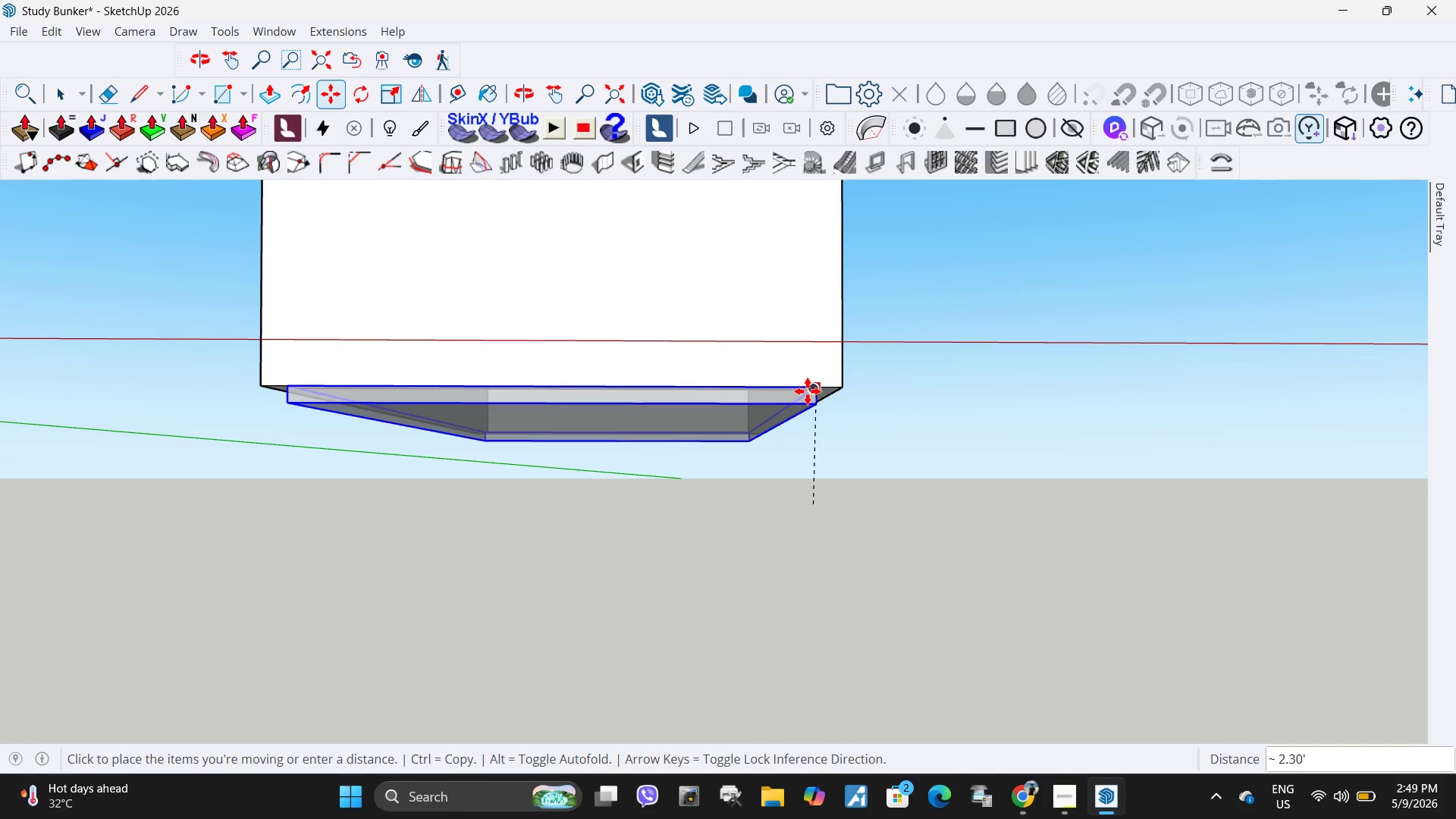 
left_click([808, 391])
 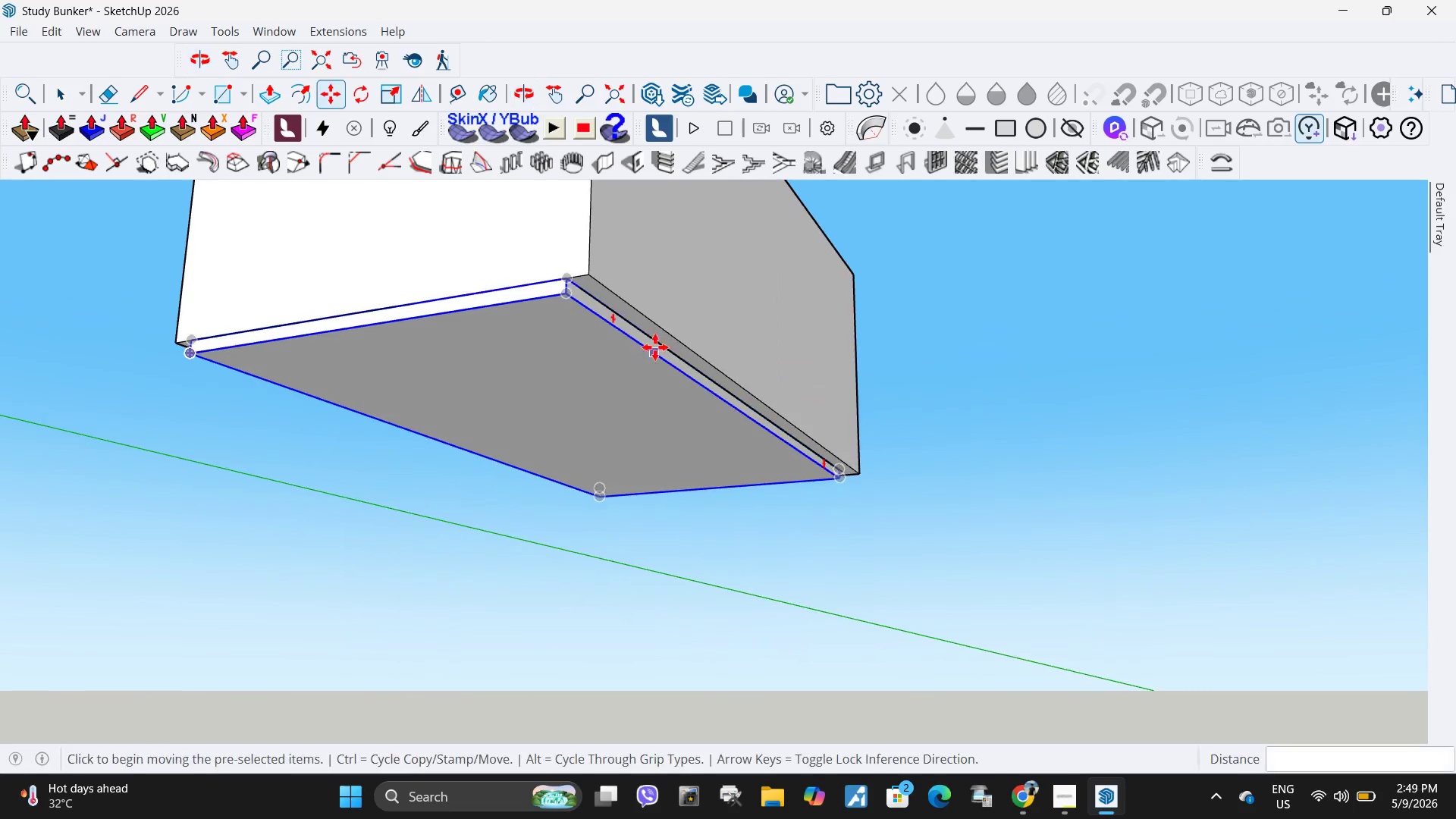 
left_click([582, 274])
 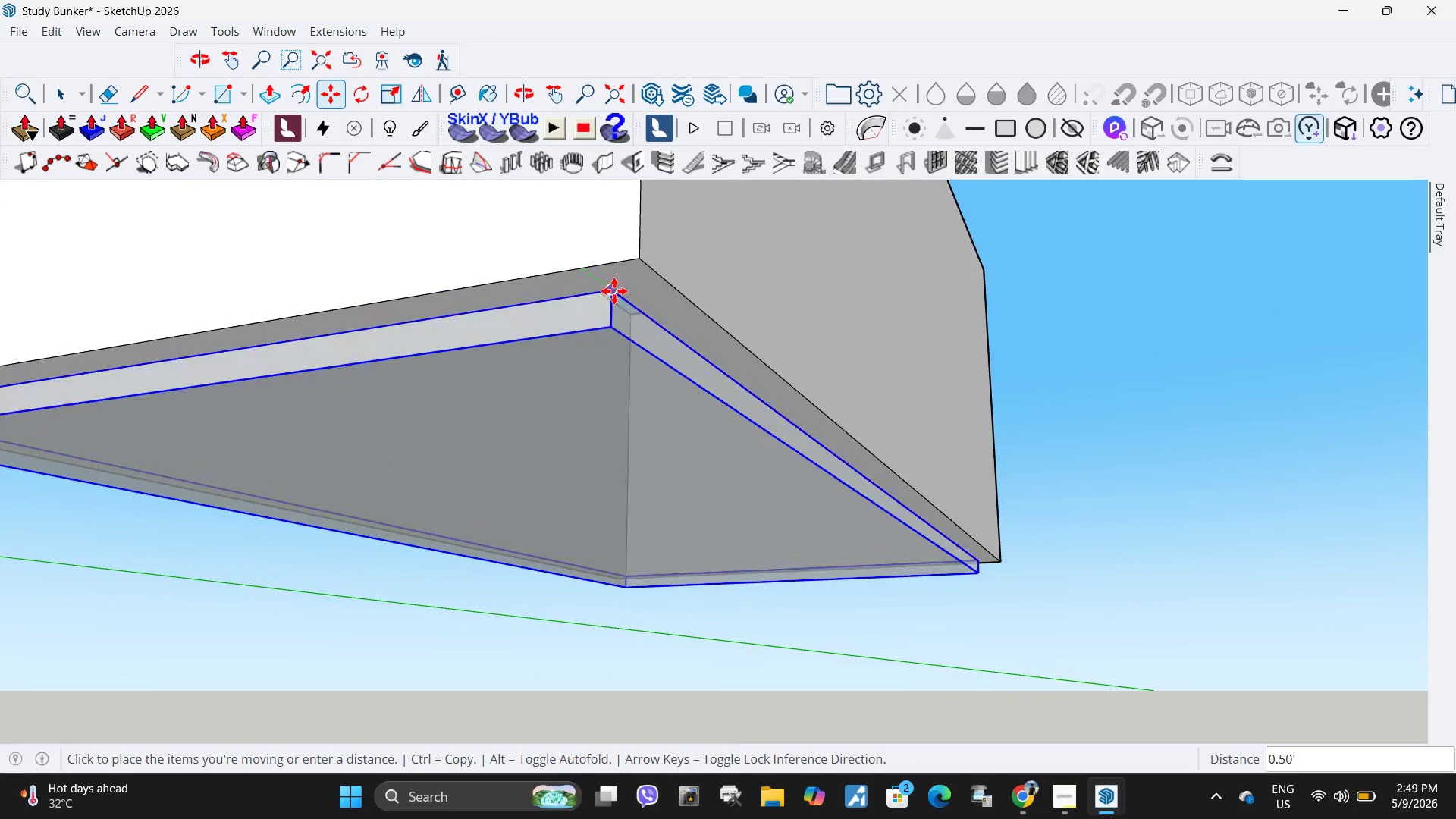 
scroll: coordinate [577, 274], scroll_direction: up, amount: 9.0
 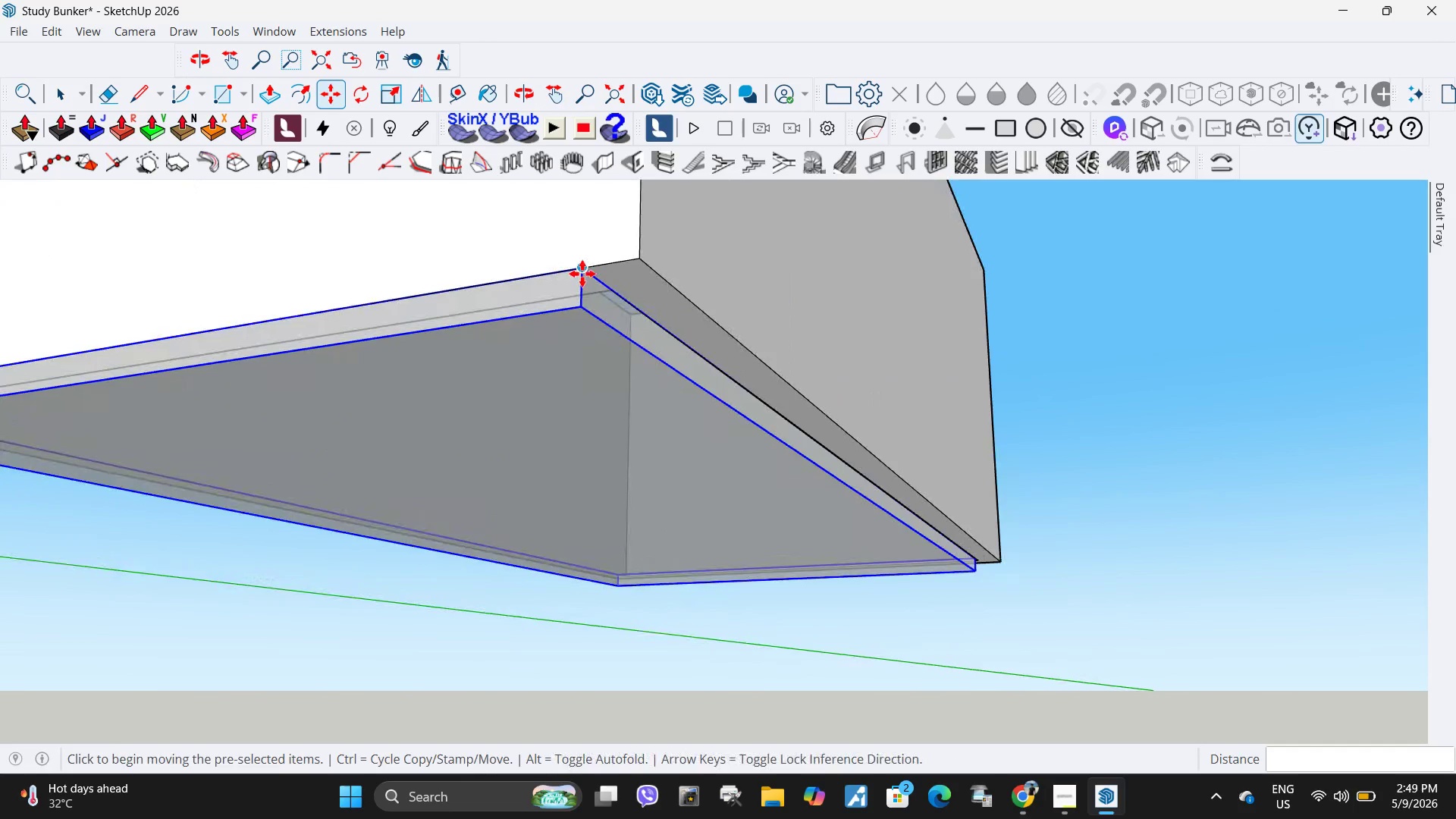 
left_click([614, 291])
 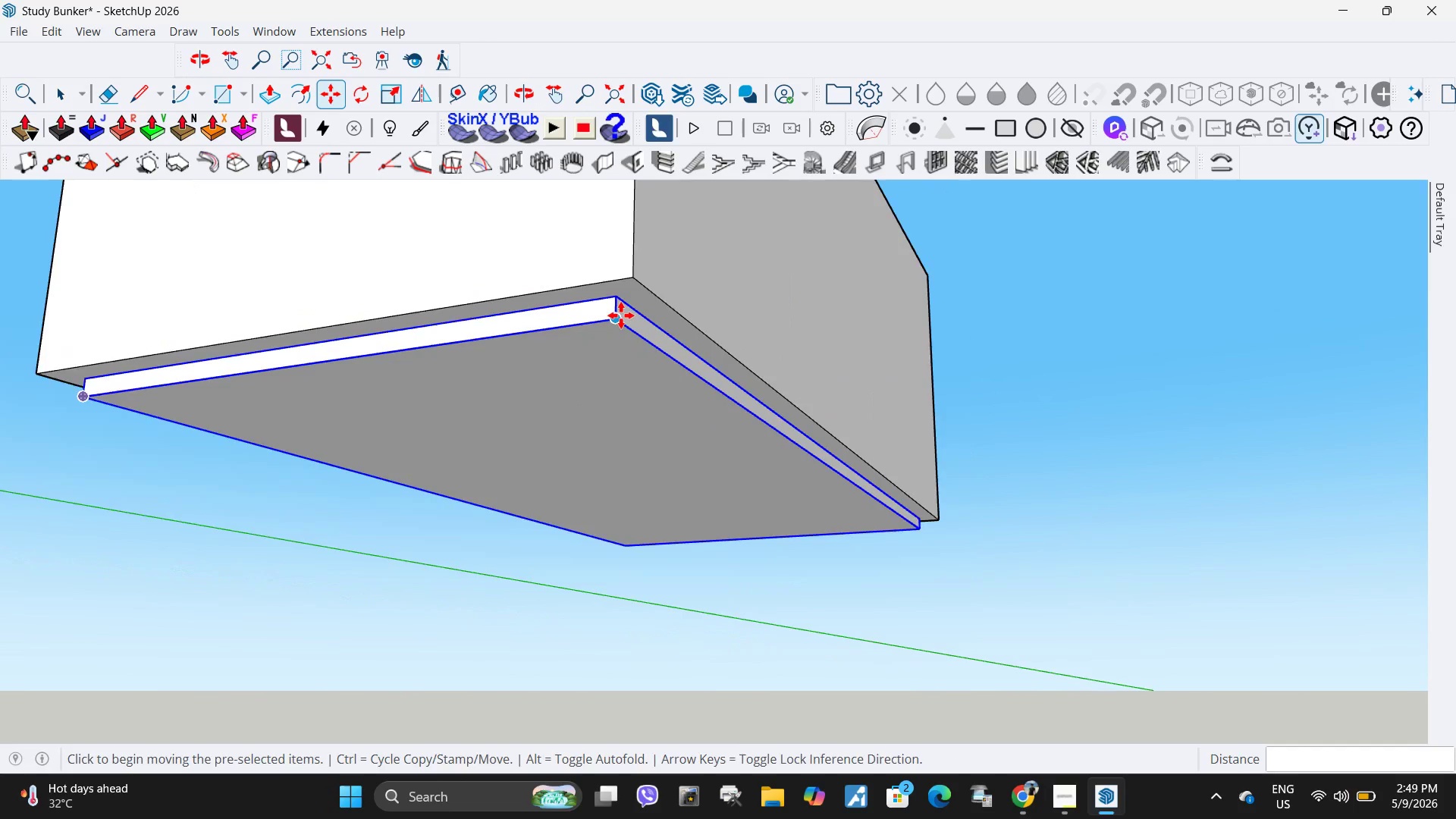 
scroll: coordinate [621, 317], scroll_direction: down, amount: 6.0
 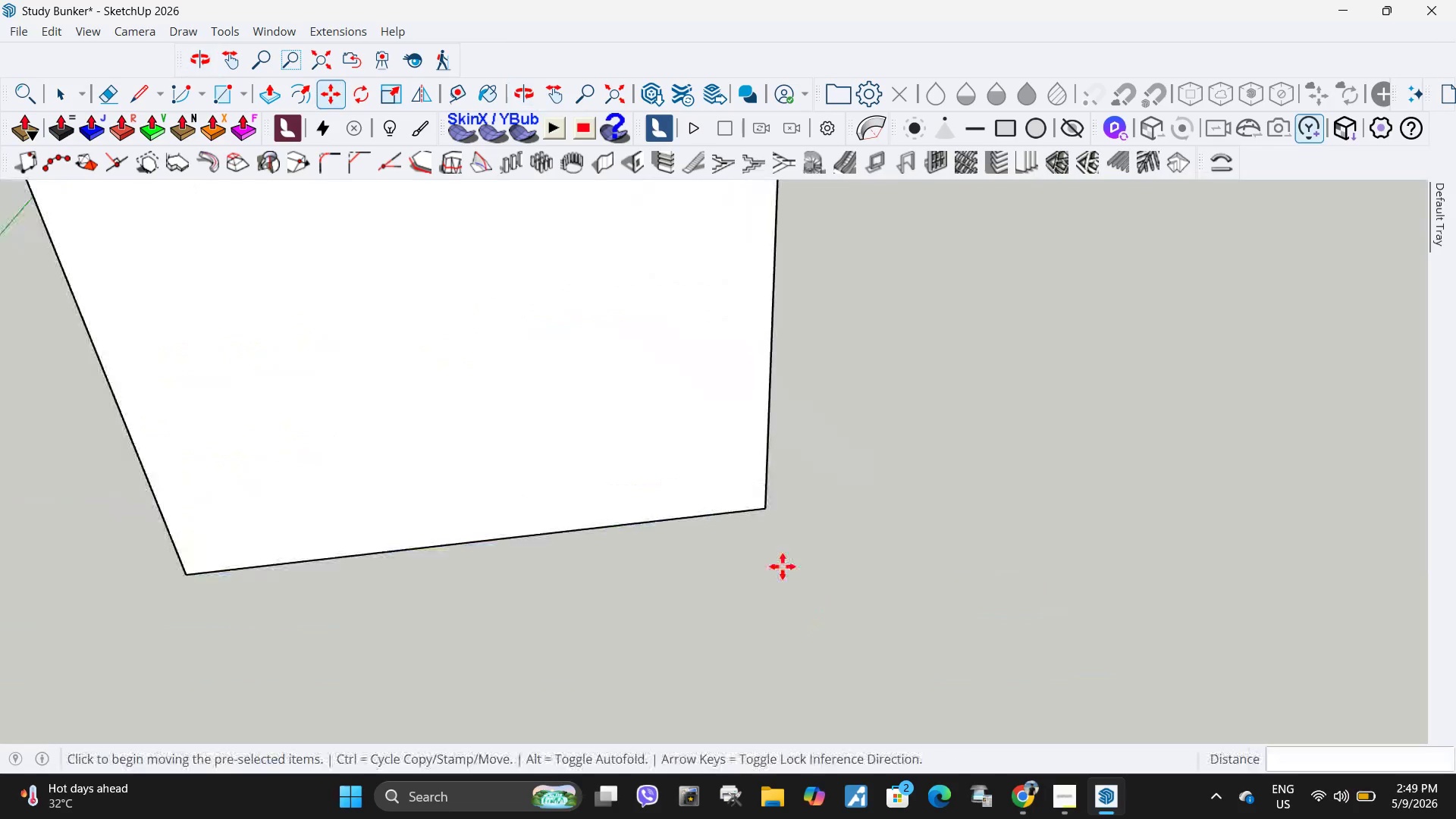 
key(Space)
 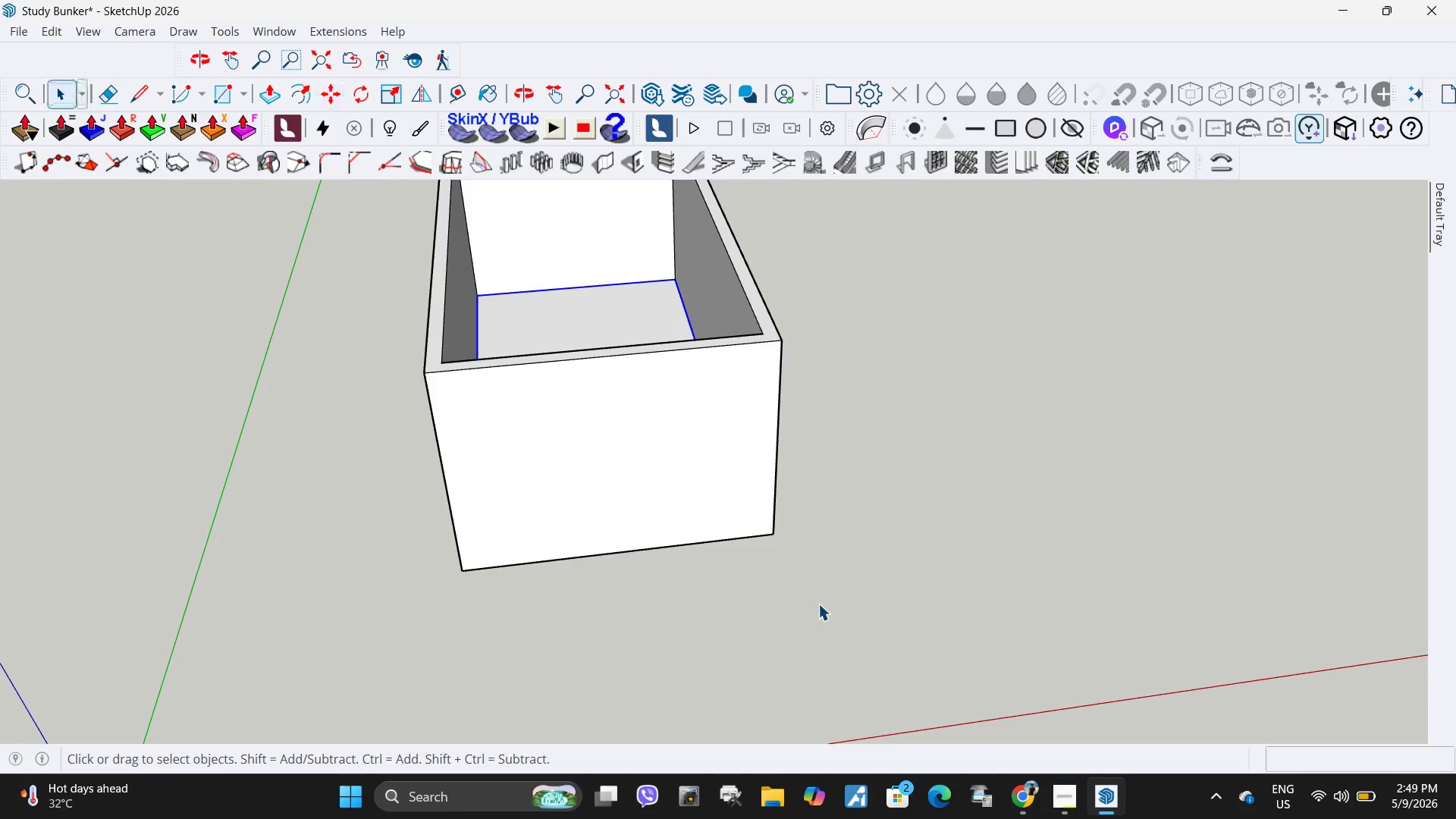 
left_click([818, 604])
 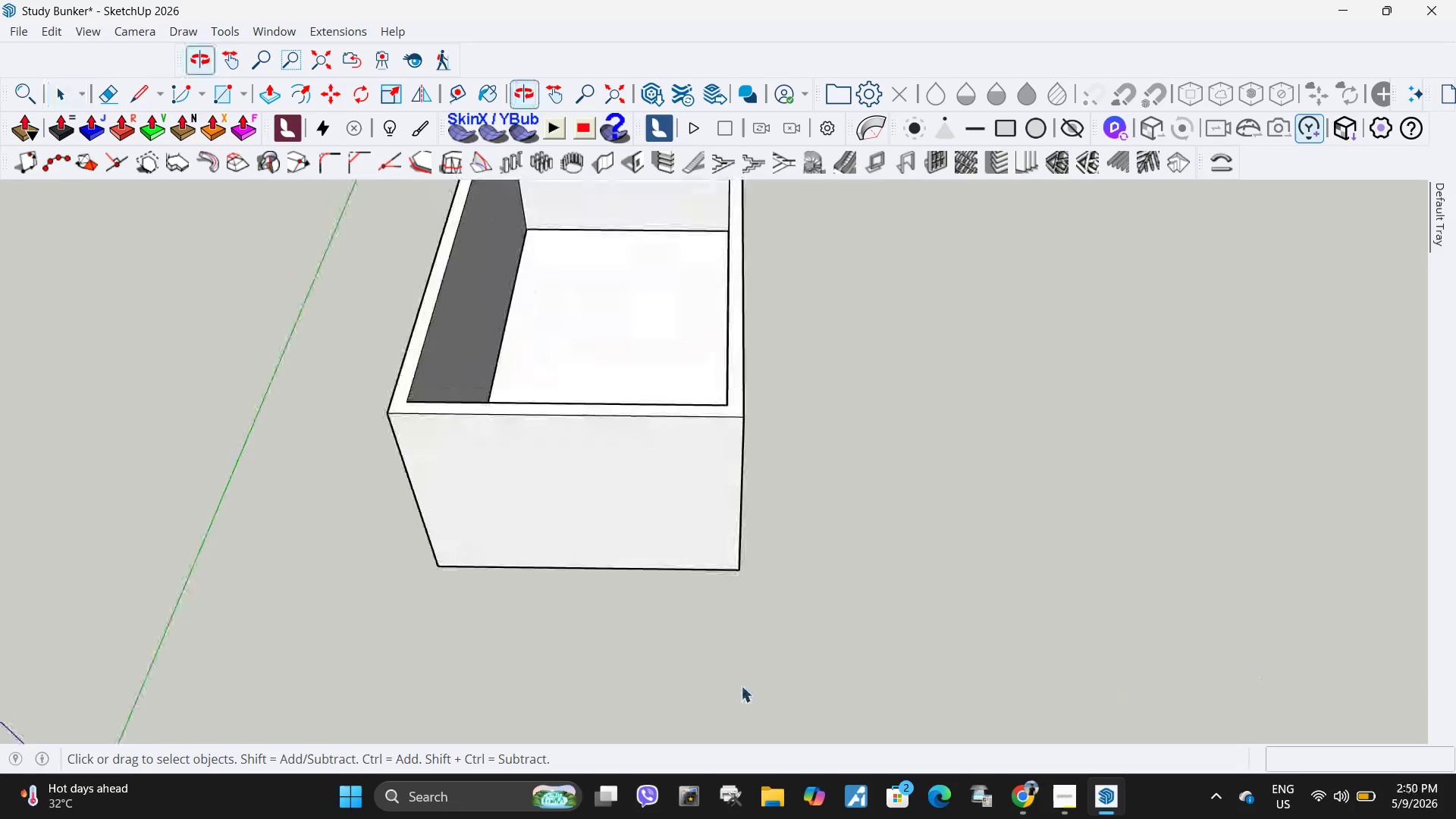 
scroll: coordinate [700, 557], scroll_direction: down, amount: 23.0
 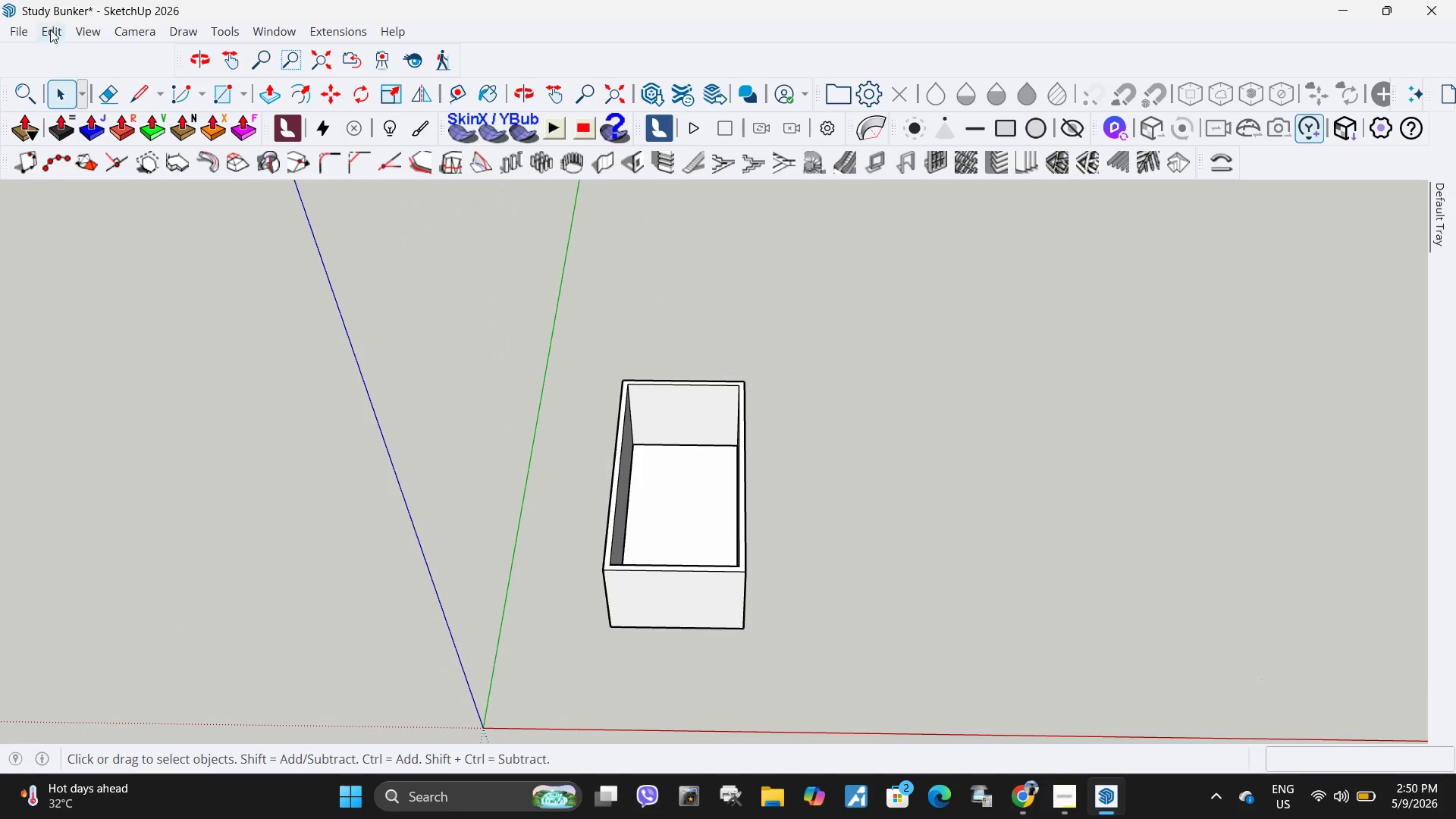 
left_click([9, 29])
 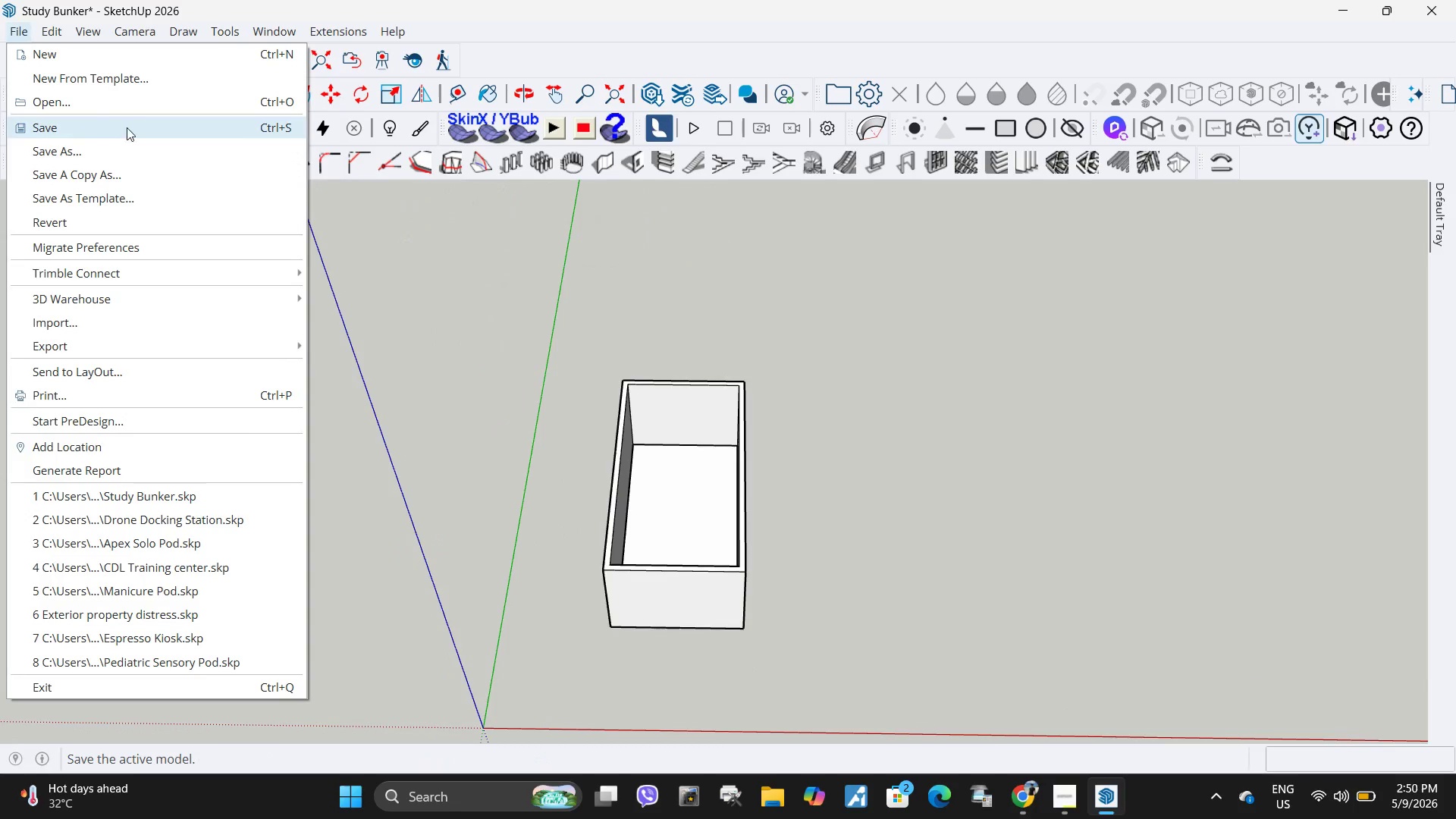 
left_click([136, 127])
 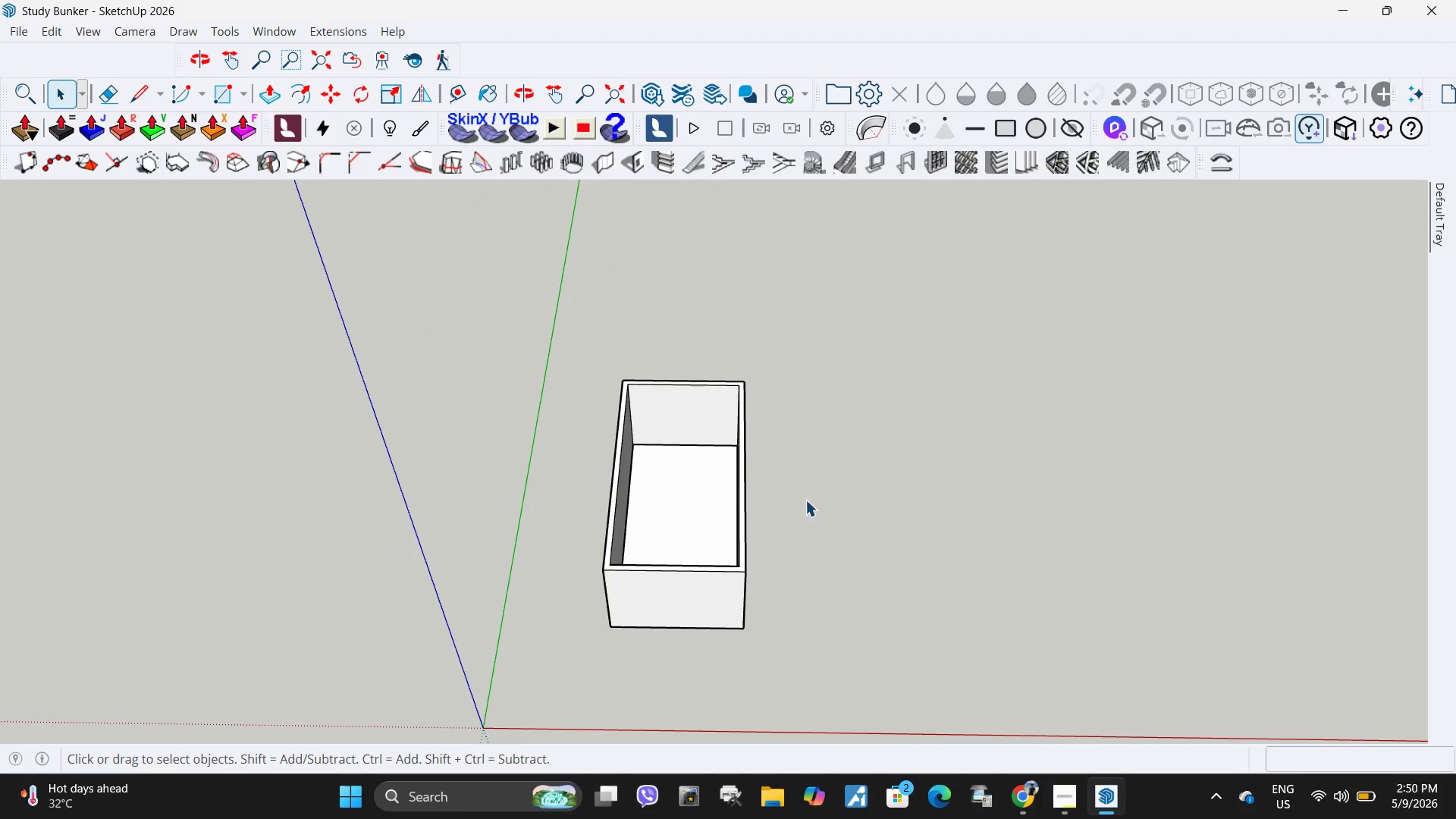 
mouse_move([1013, 786])
 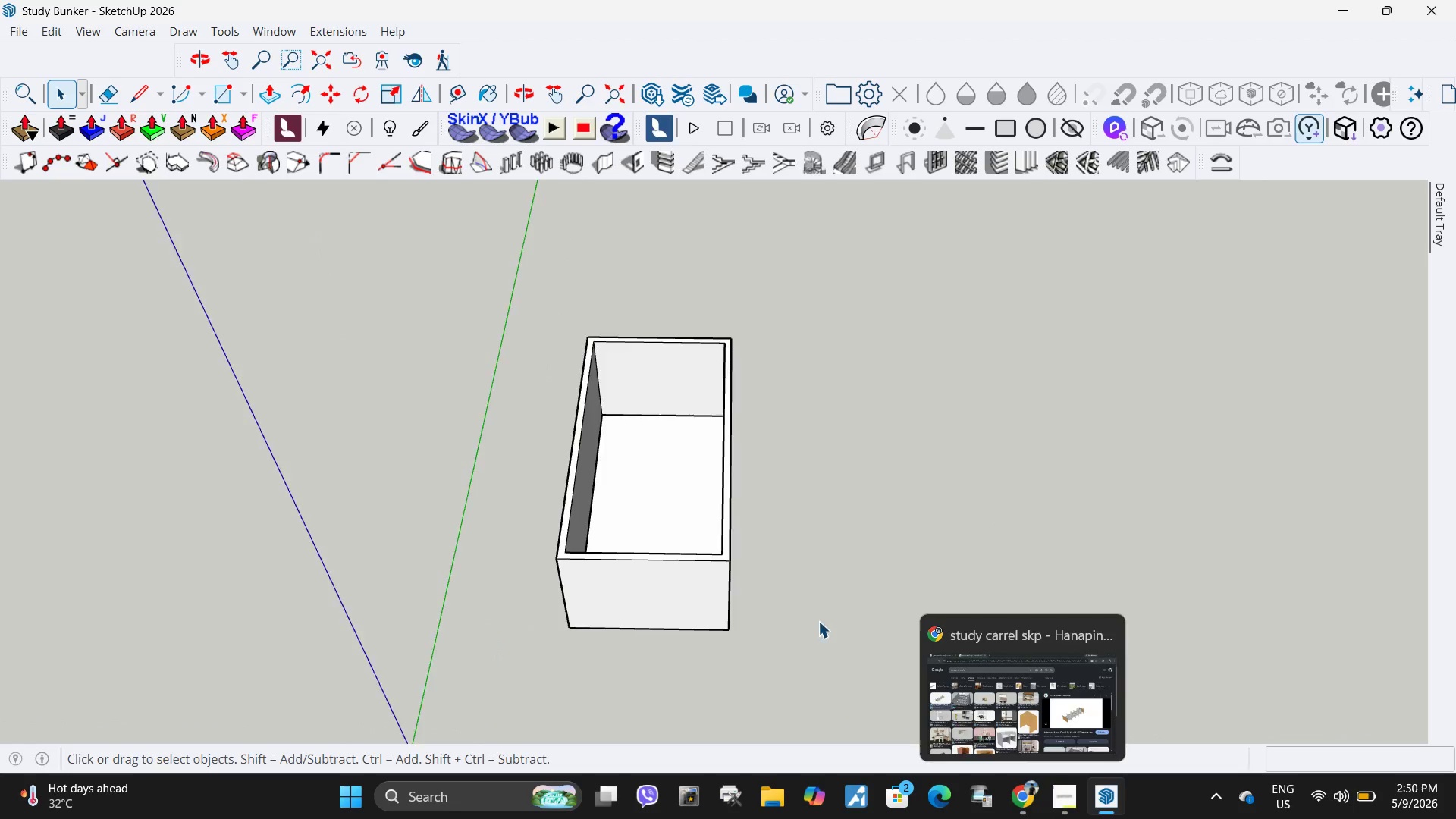 
scroll: coordinate [818, 621], scroll_direction: up, amount: 5.0
 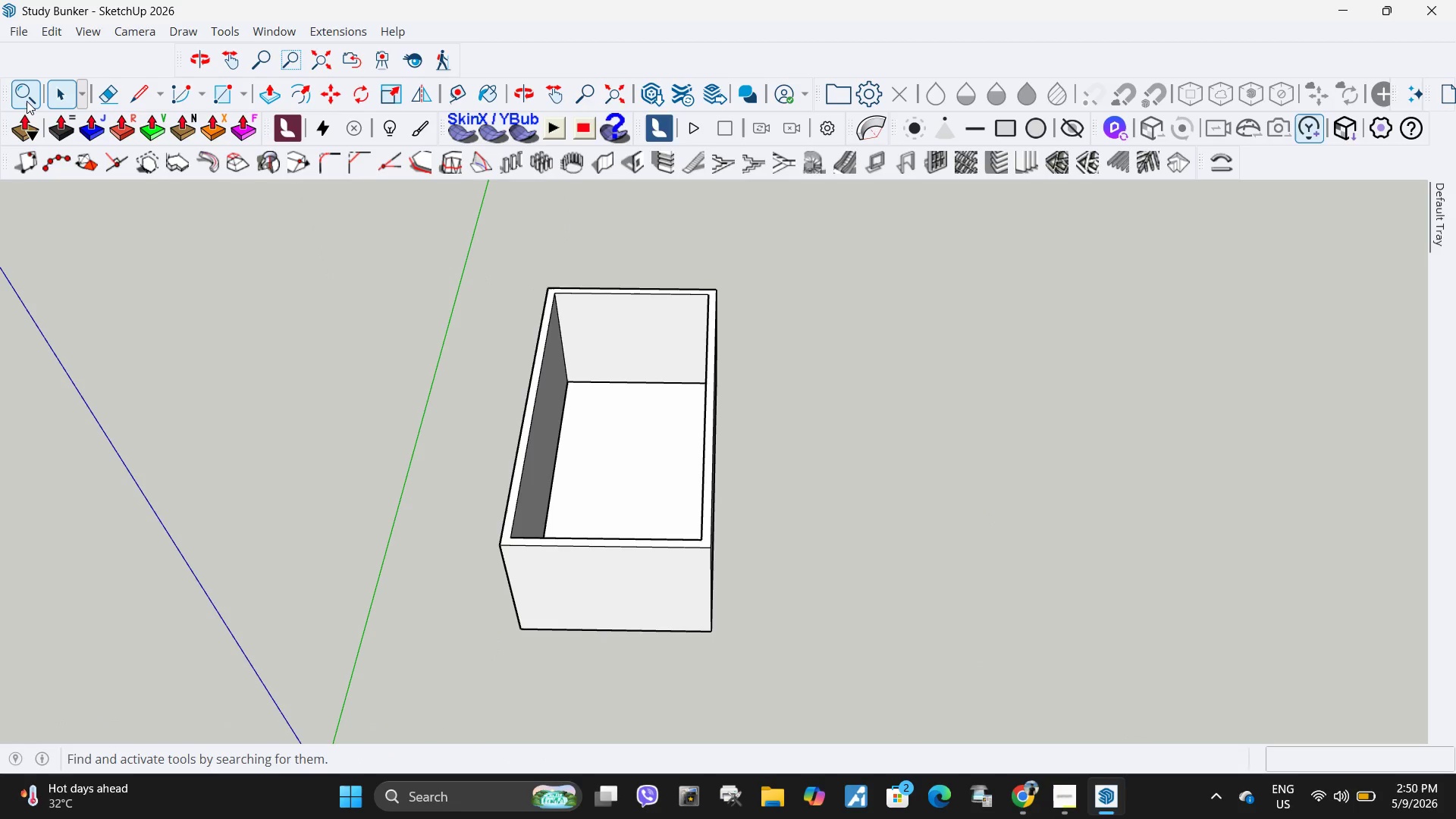 
left_click([25, 96])
 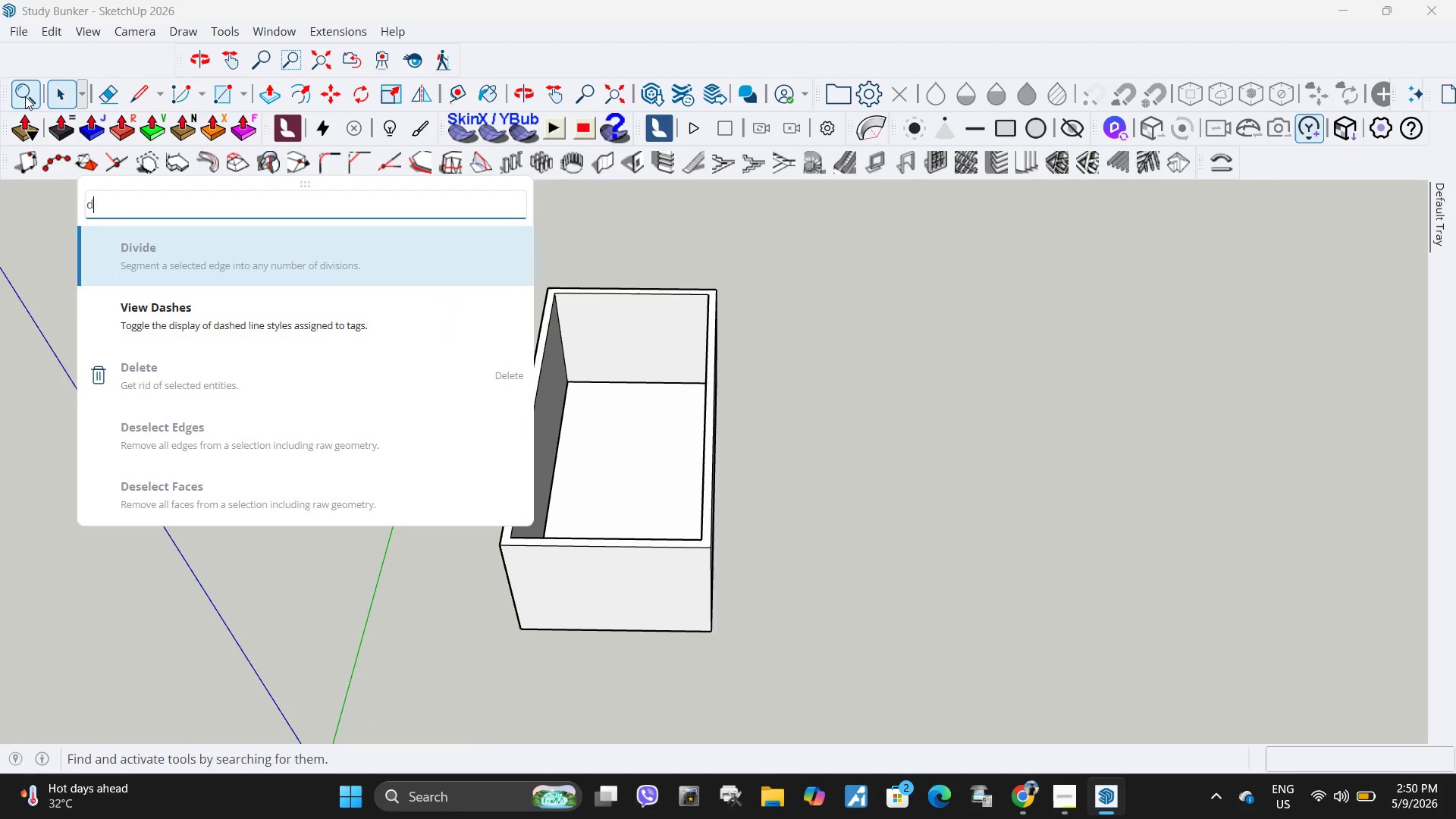 
type(dim)
 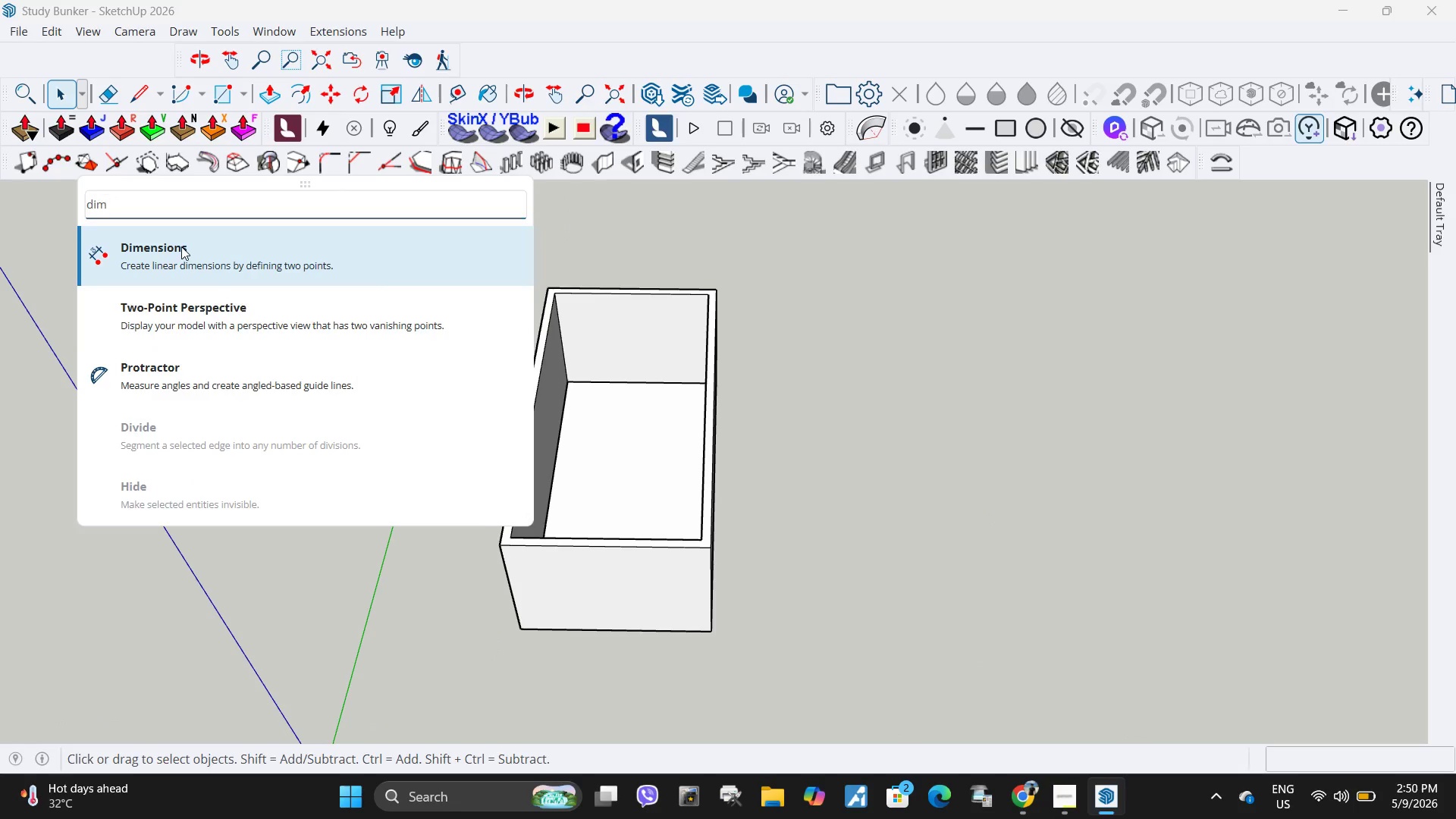 
left_click([181, 246])
 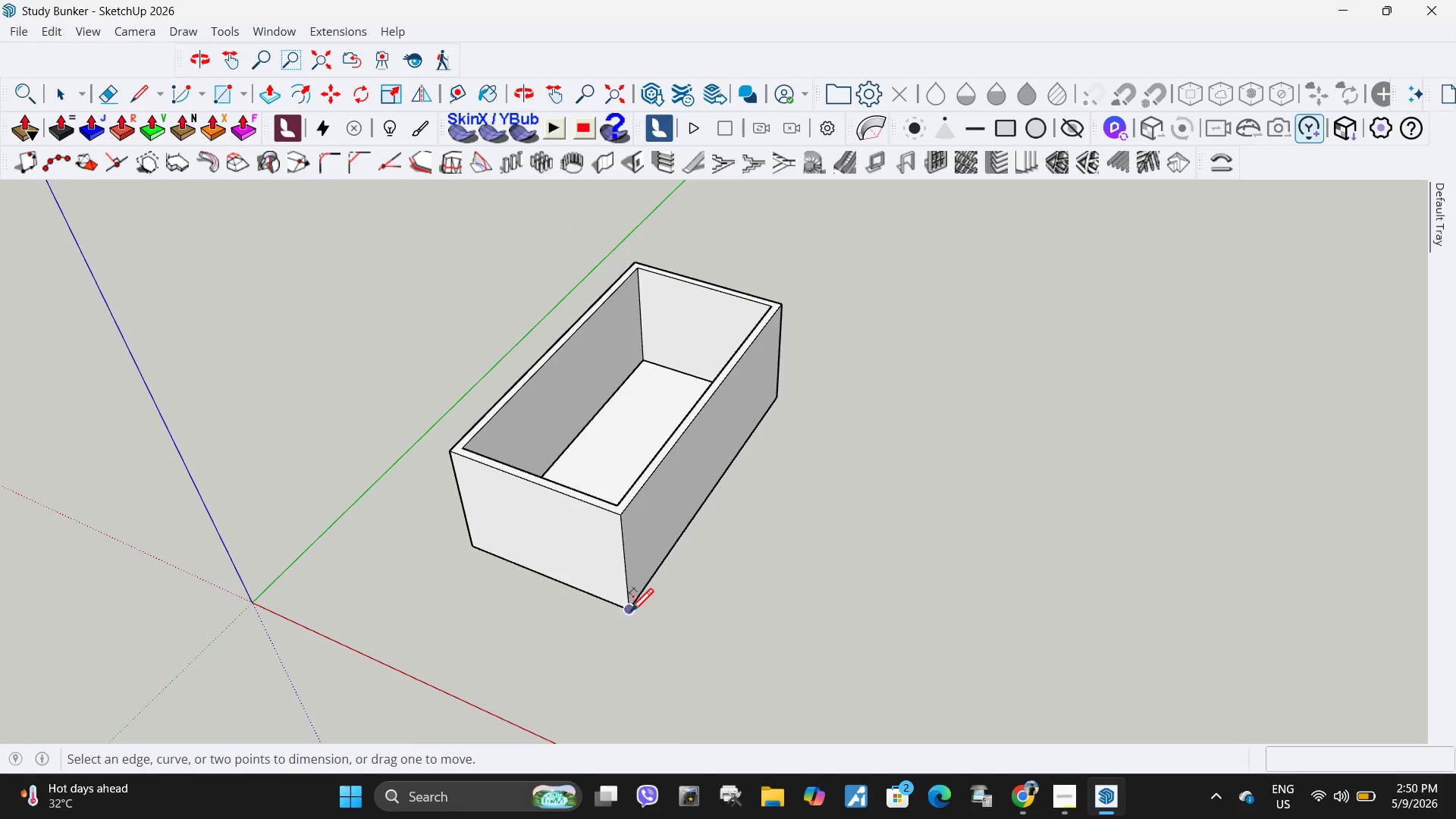 
left_click([626, 612])
 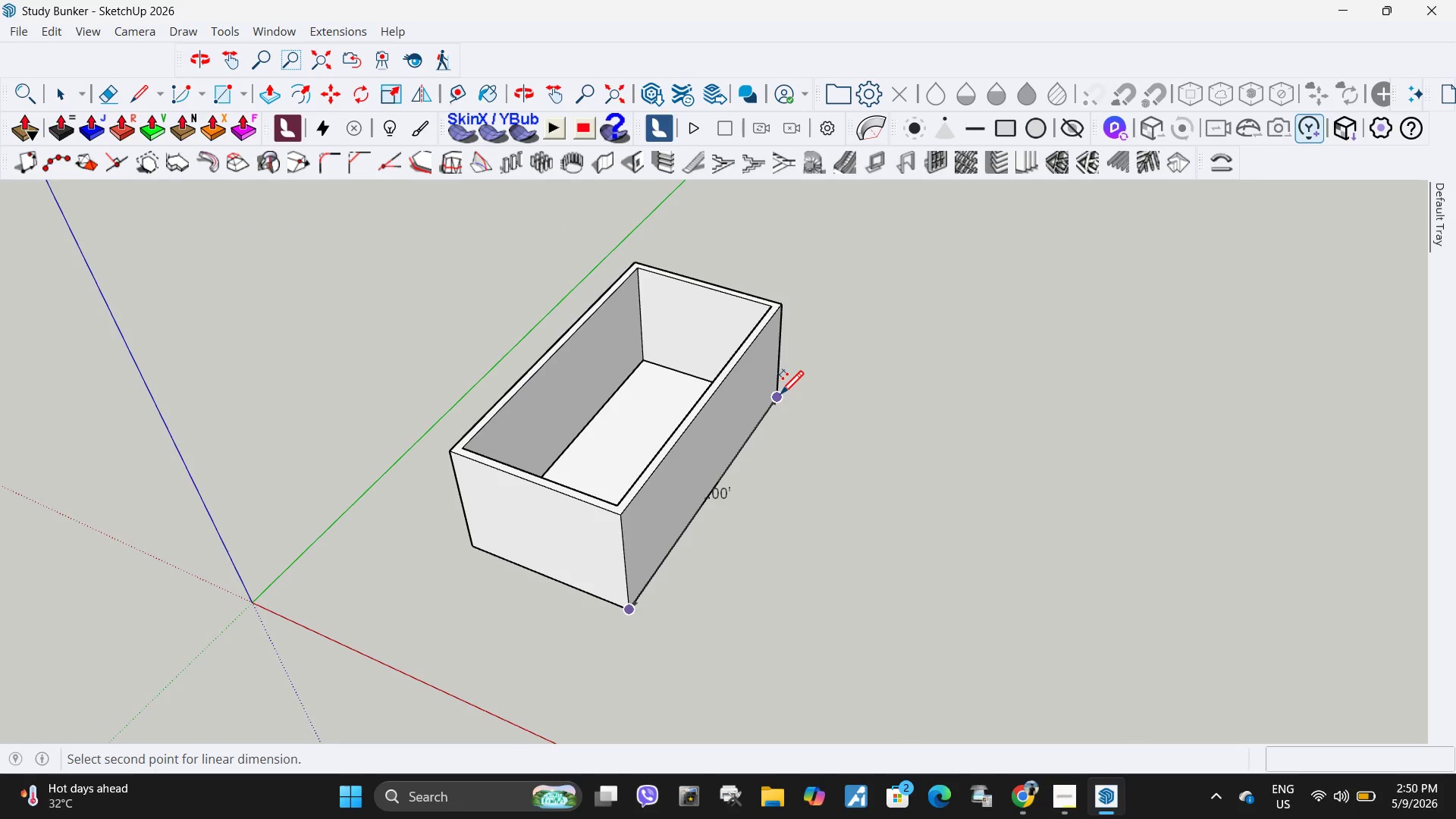 
left_click([780, 397])
 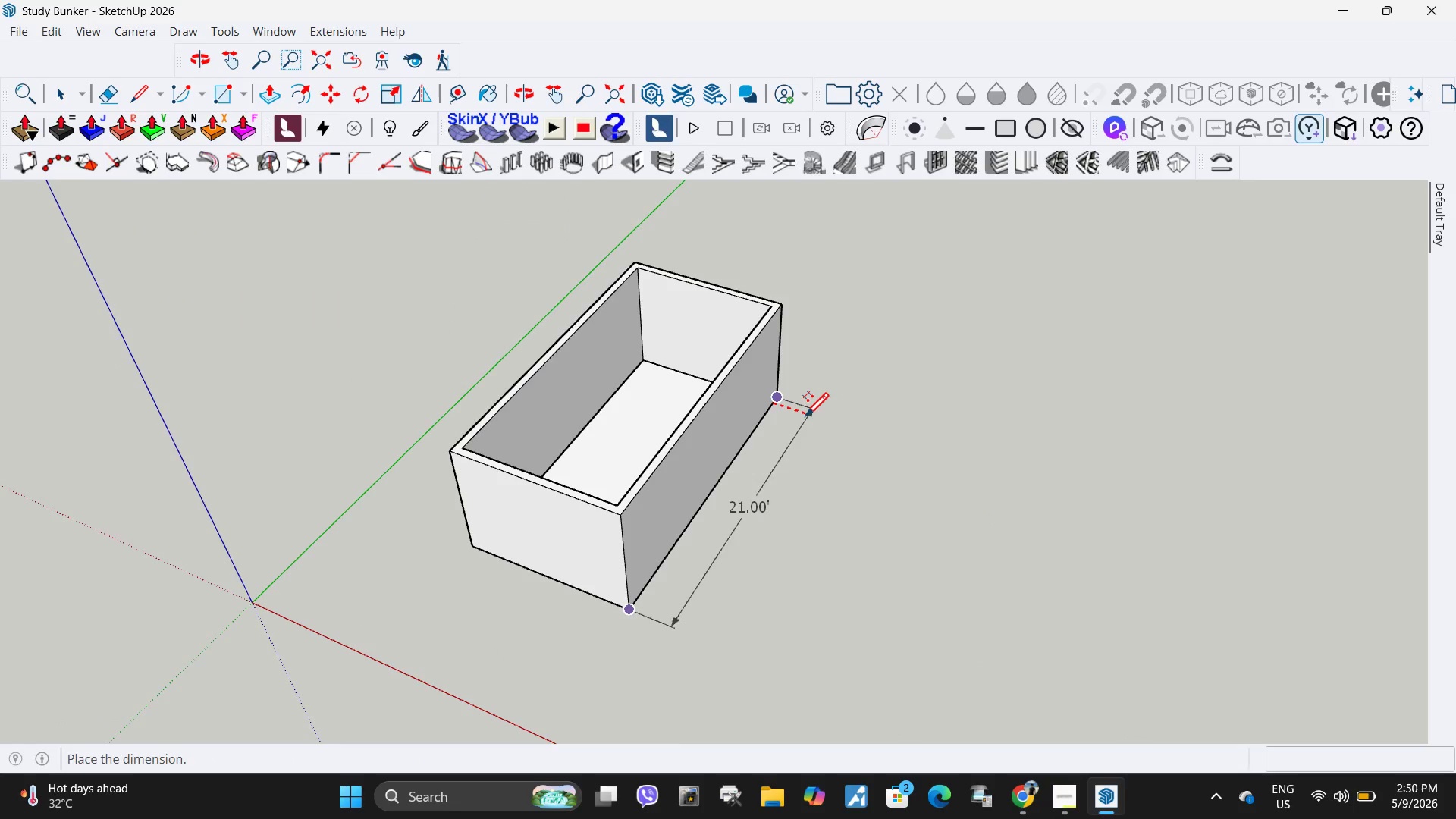 
key(Escape)
 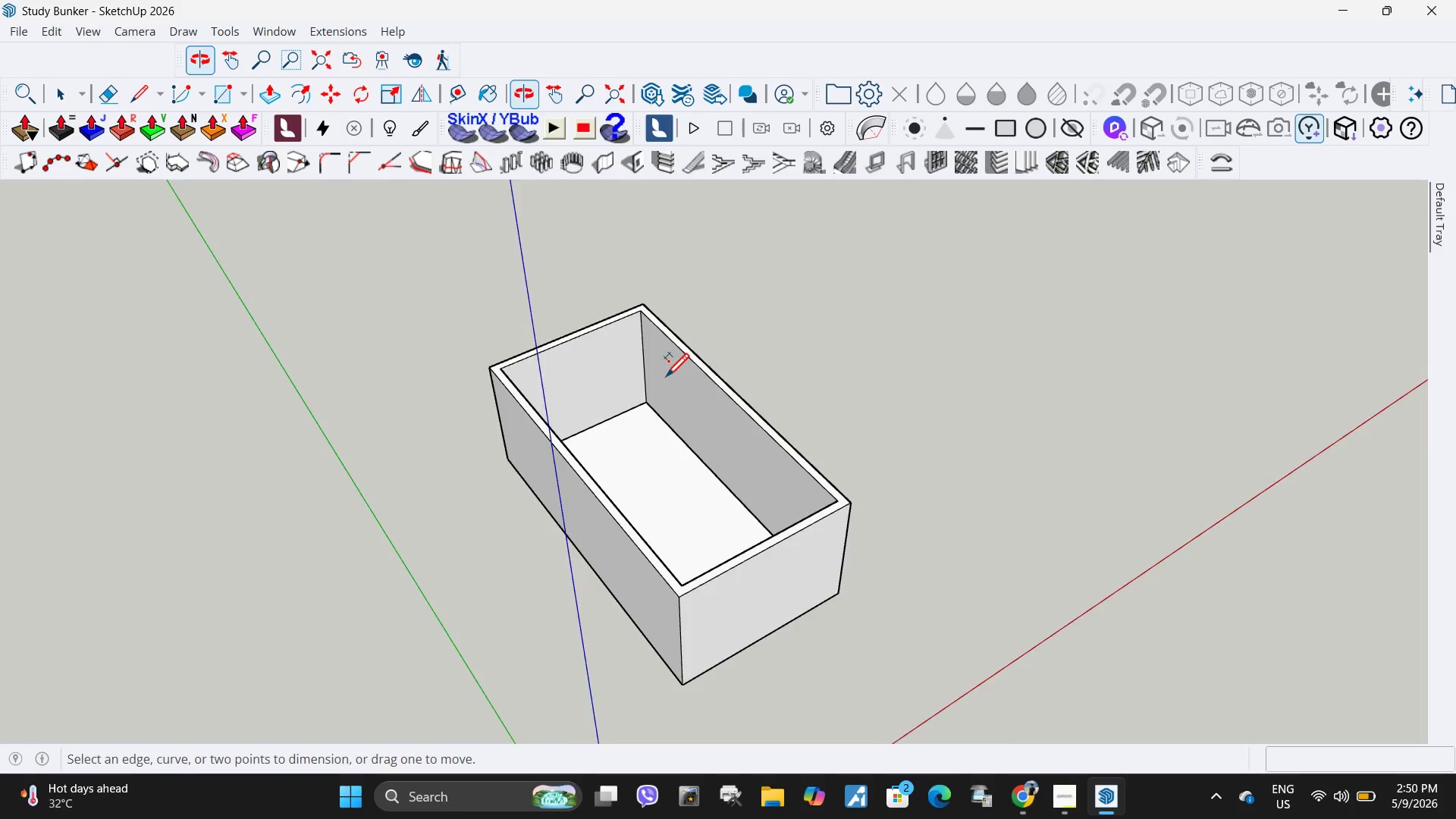 
left_click([639, 406])
 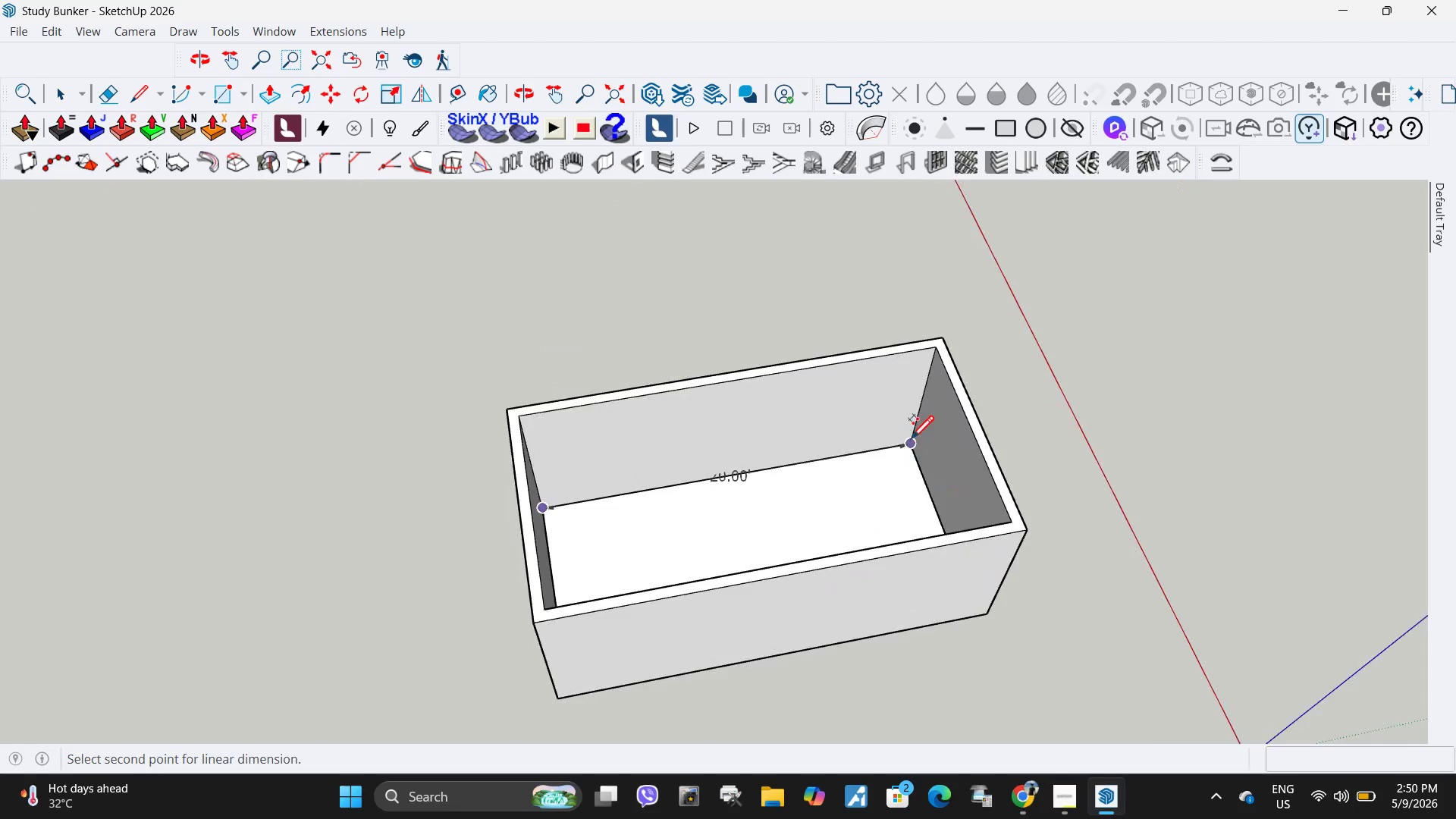 
scroll: coordinate [644, 387], scroll_direction: up, amount: 2.0
 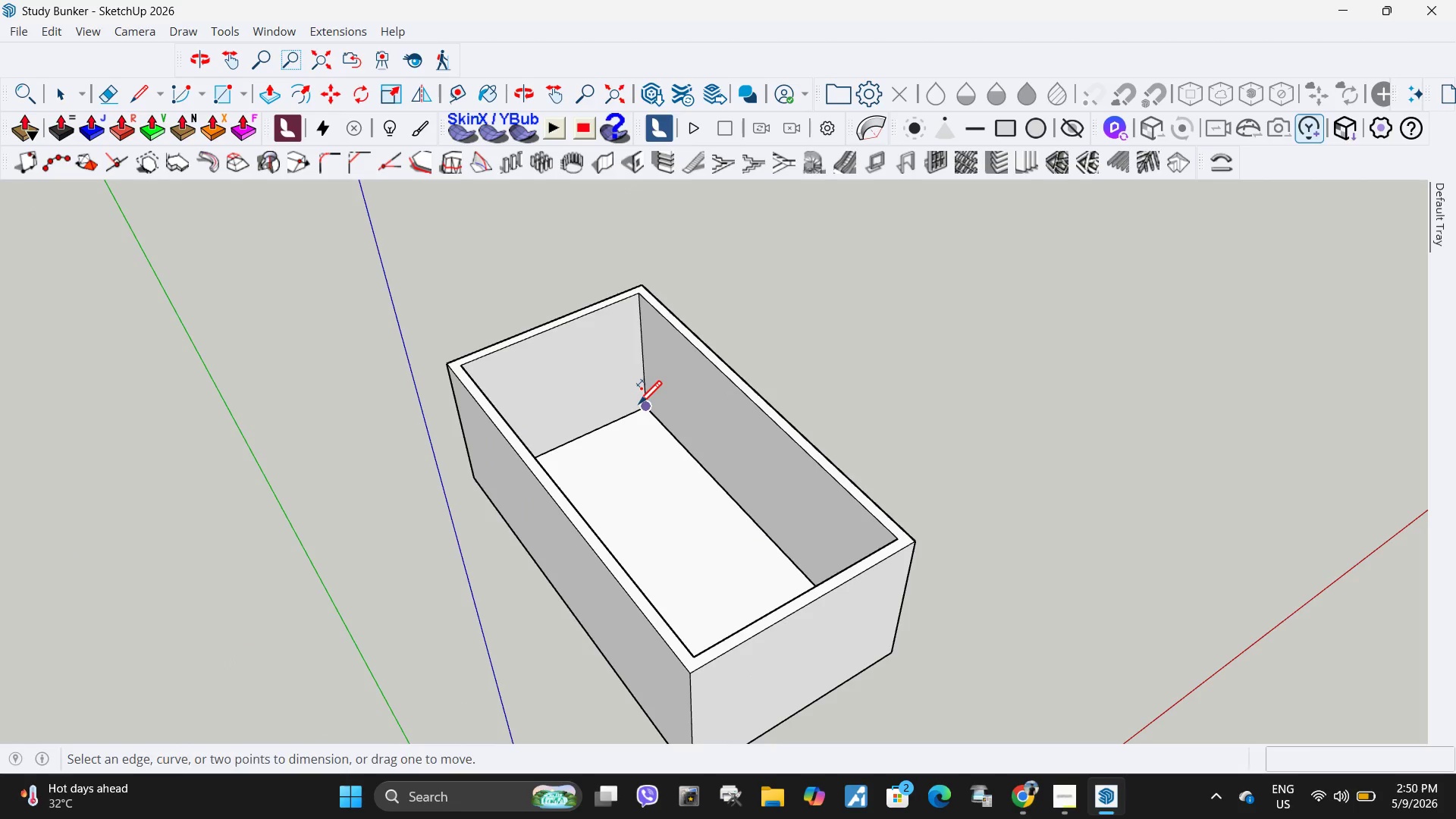 
left_click([911, 441])
 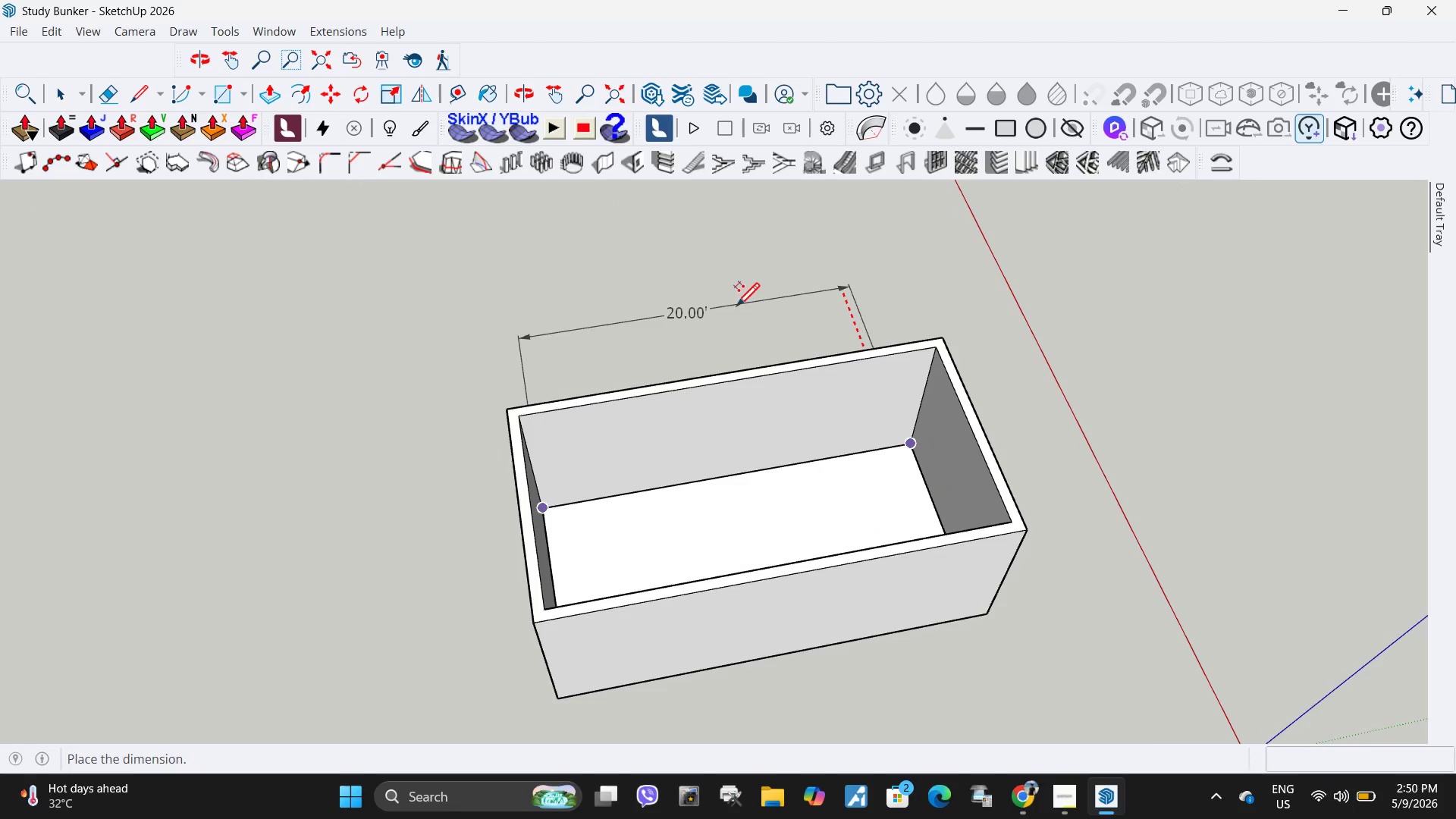 
left_click([735, 311])
 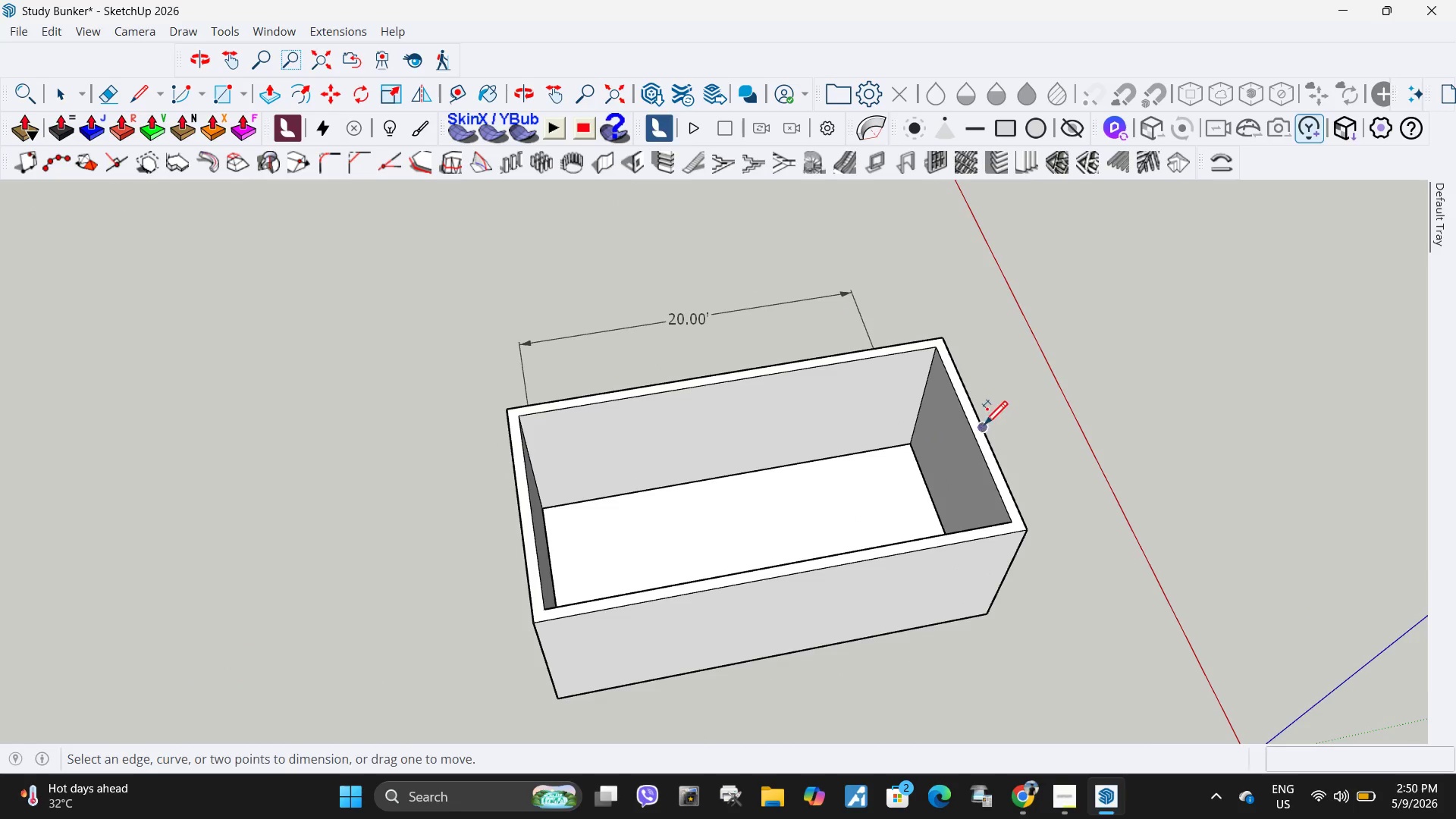 
left_click([918, 441])
 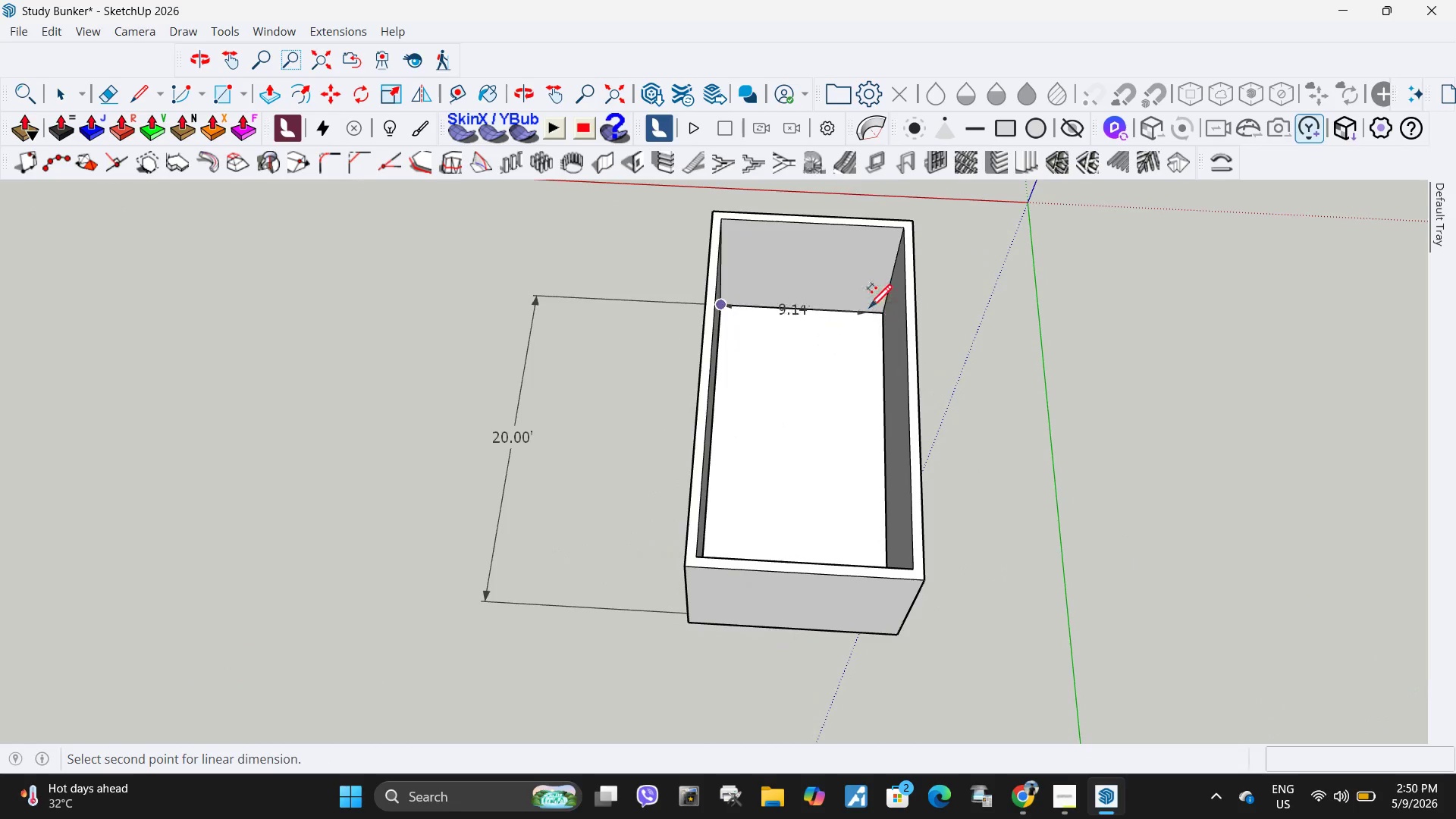 
scroll: coordinate [985, 425], scroll_direction: down, amount: 1.0
 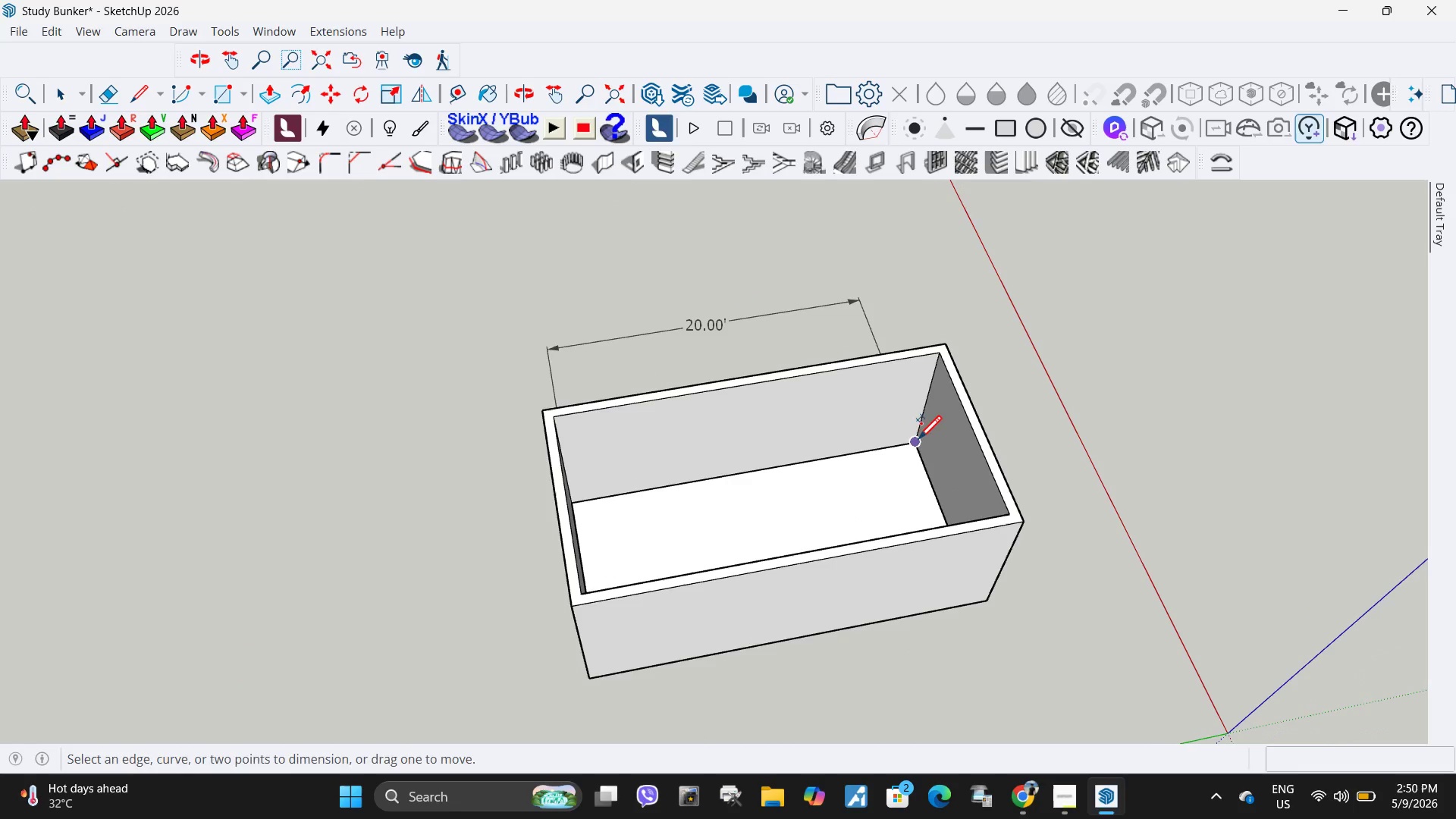 
left_click([881, 312])
 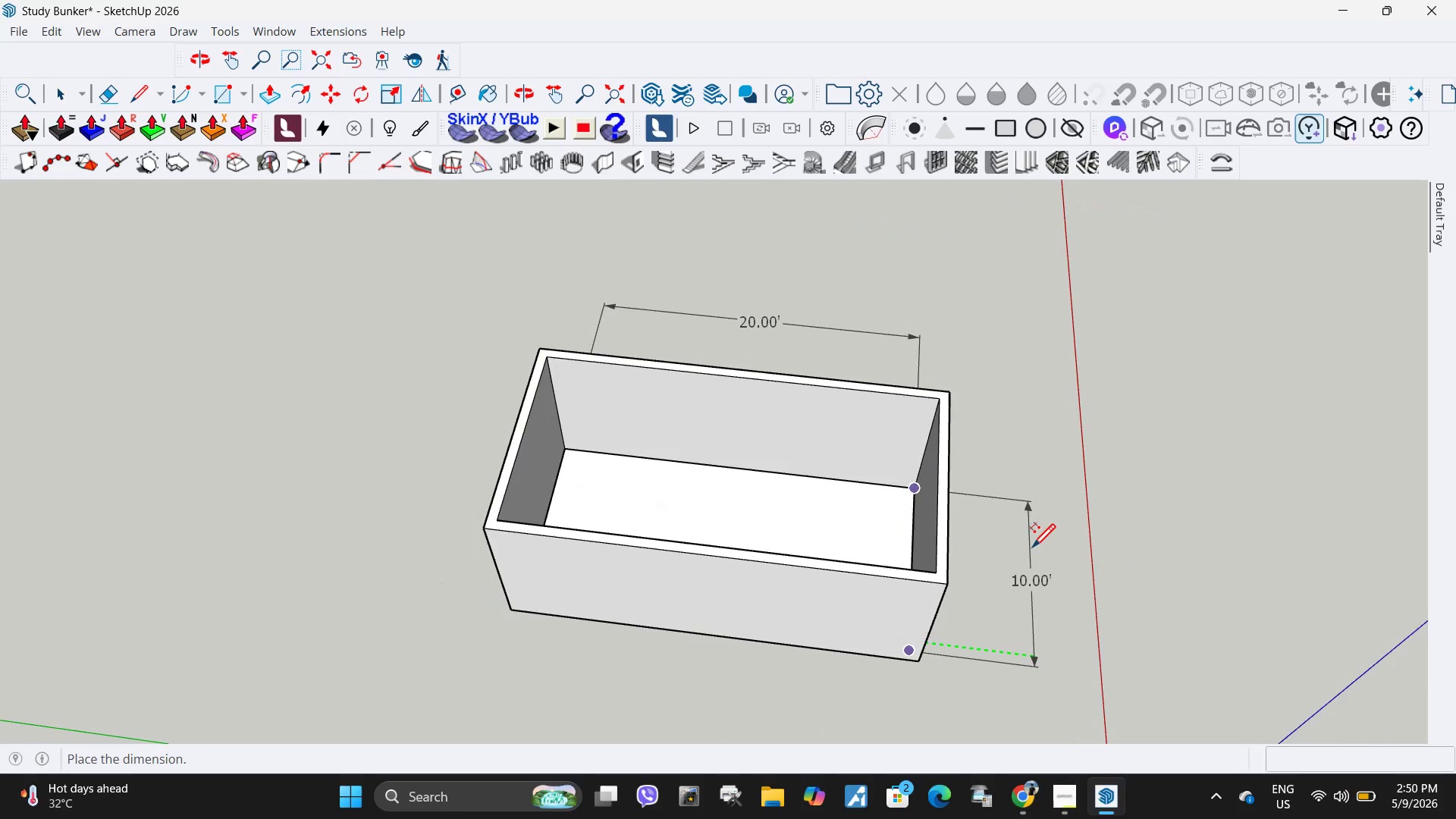 
left_click([1040, 550])
 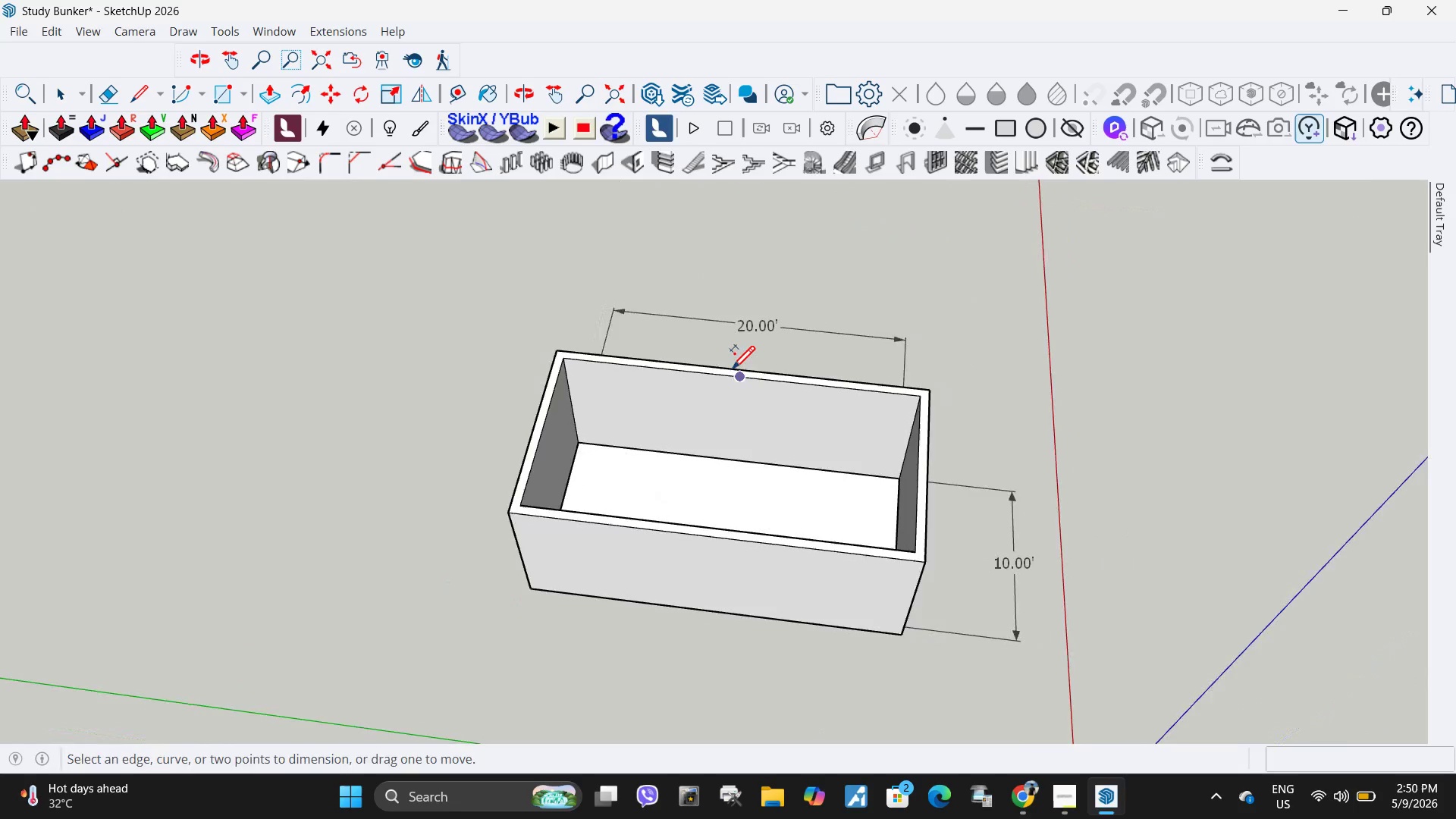 
key(Space)
 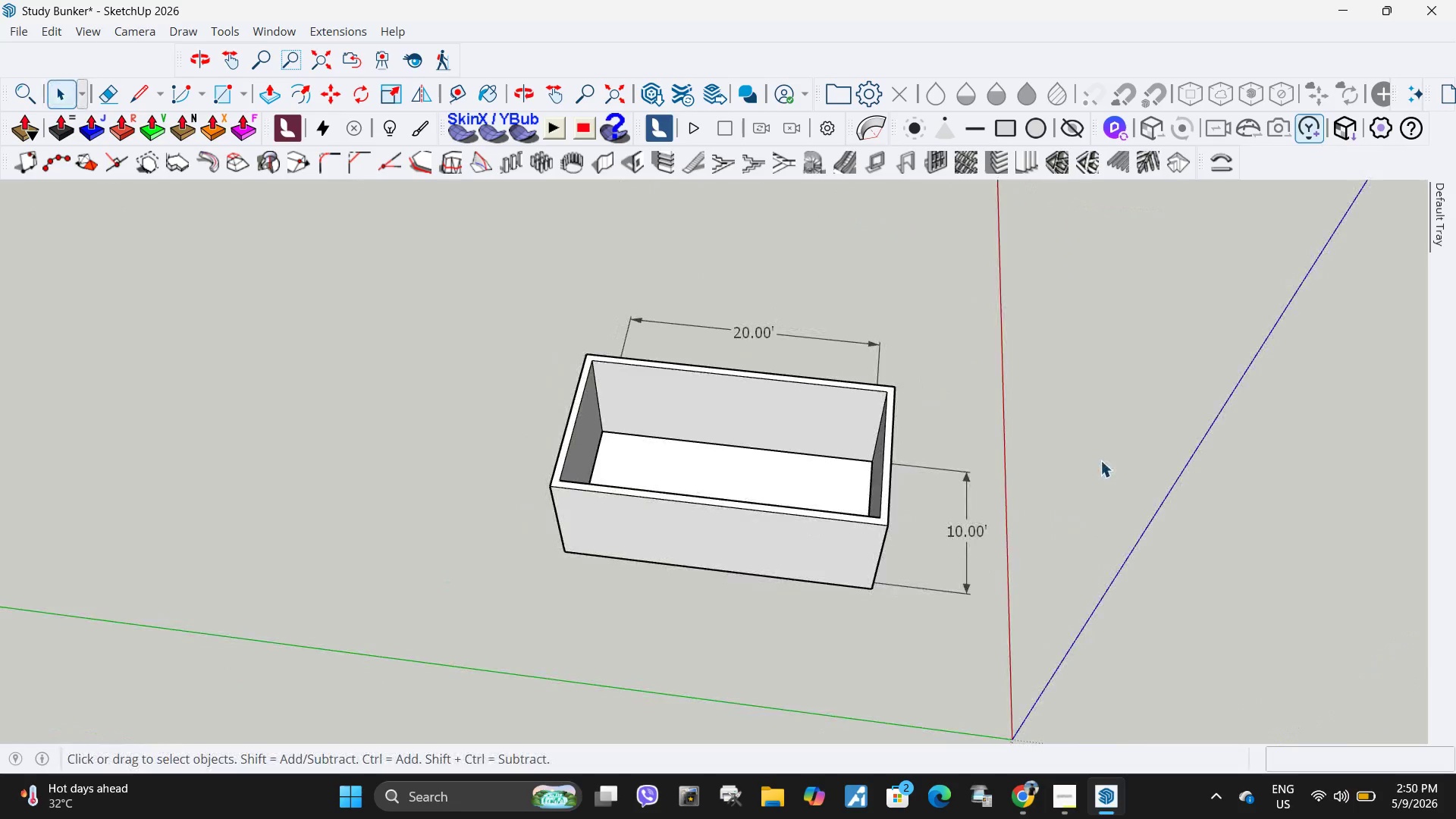 
left_click([1100, 460])
 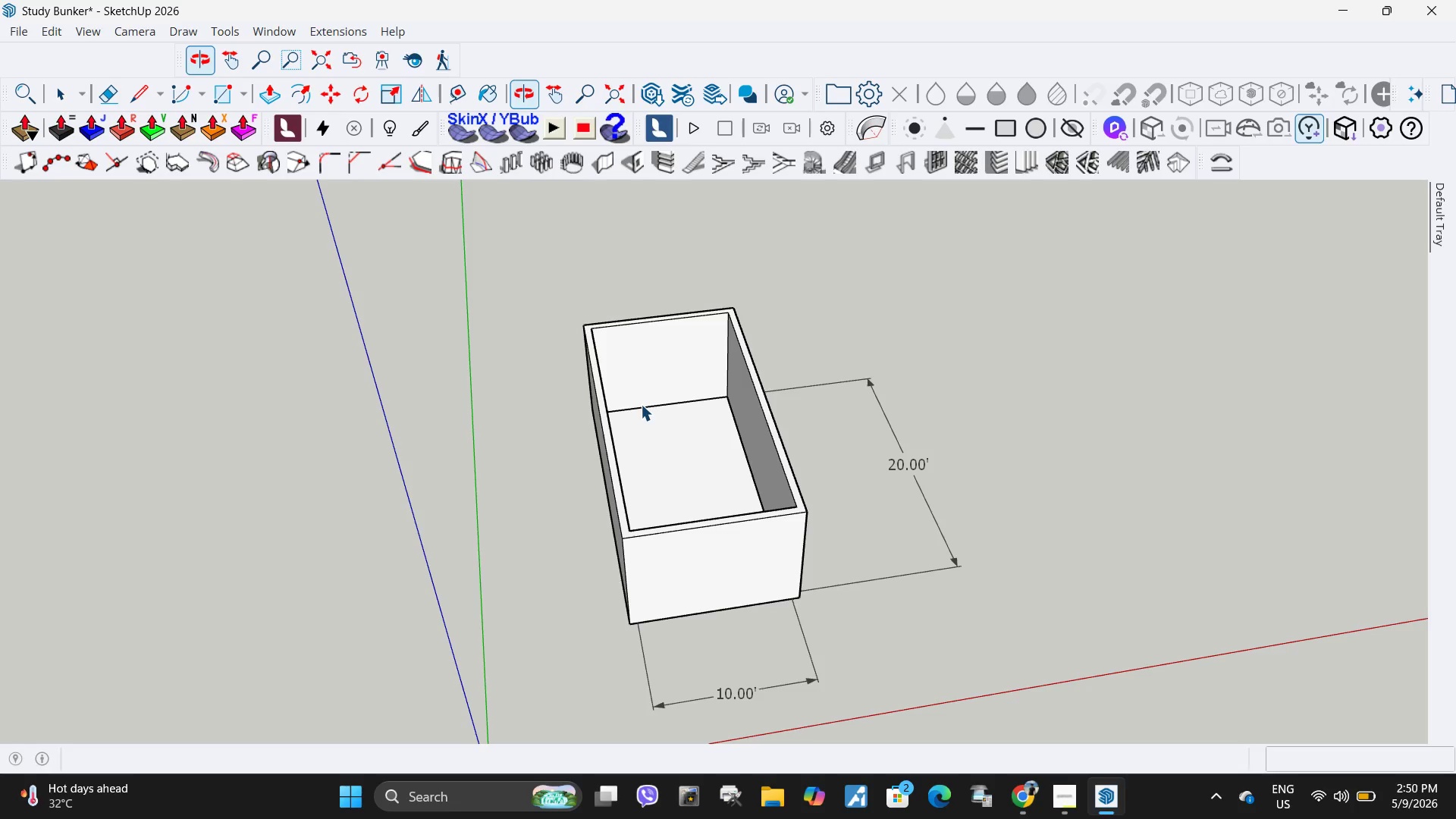 
scroll: coordinate [641, 404], scroll_direction: down, amount: 7.0
 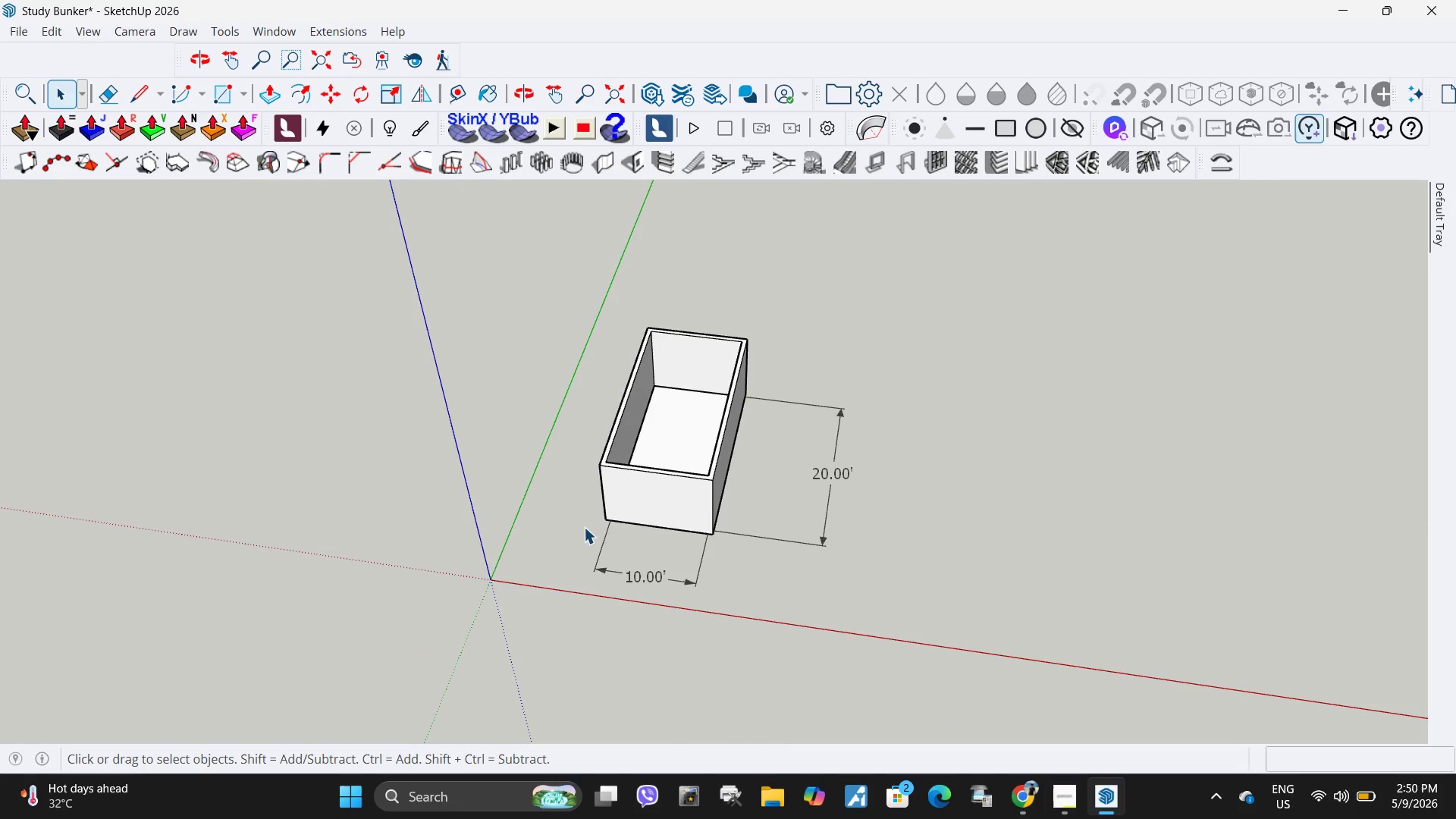 
wait(6.91)
 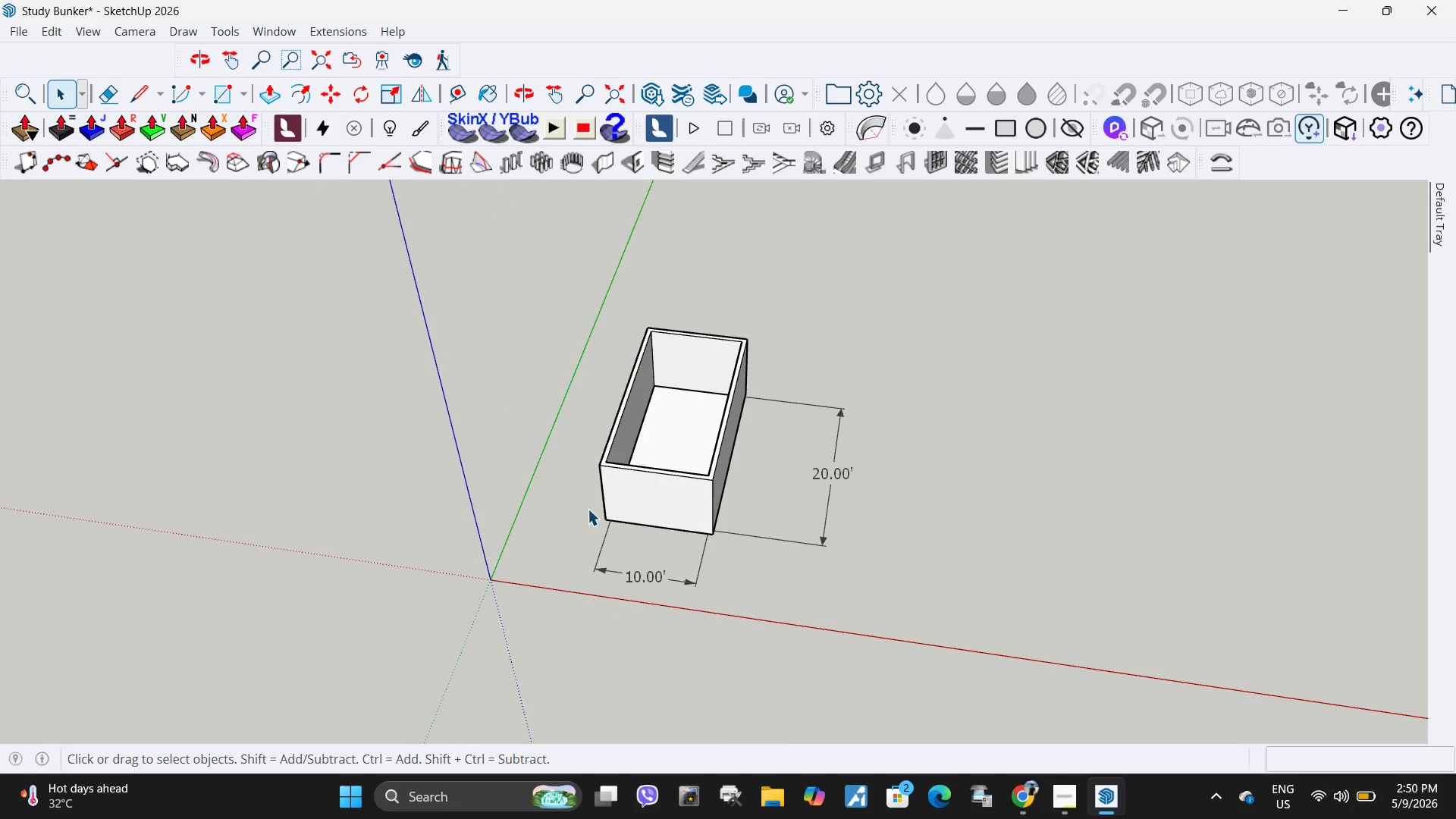 
left_click([1031, 804])
 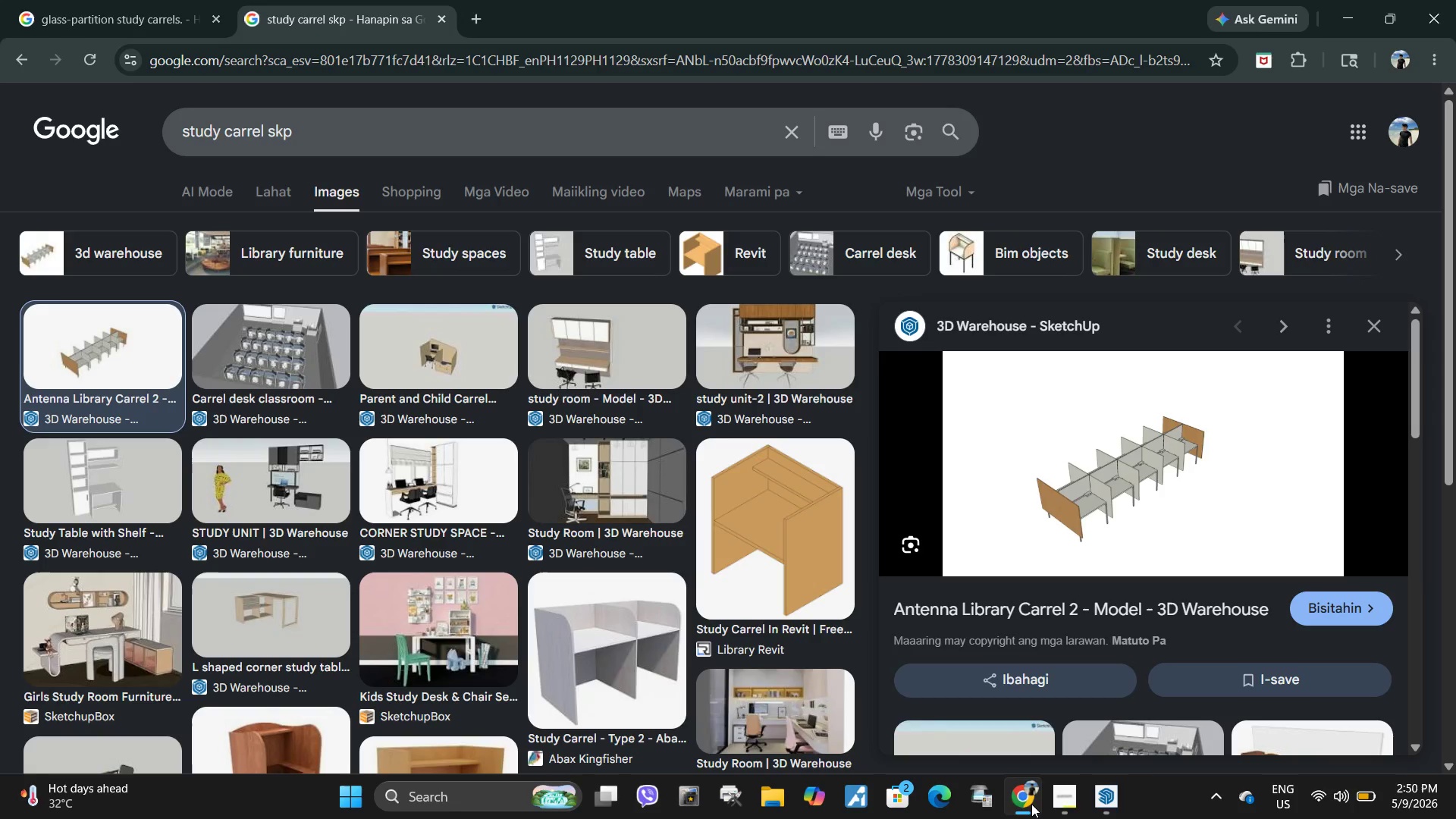 
left_click([1031, 804])
 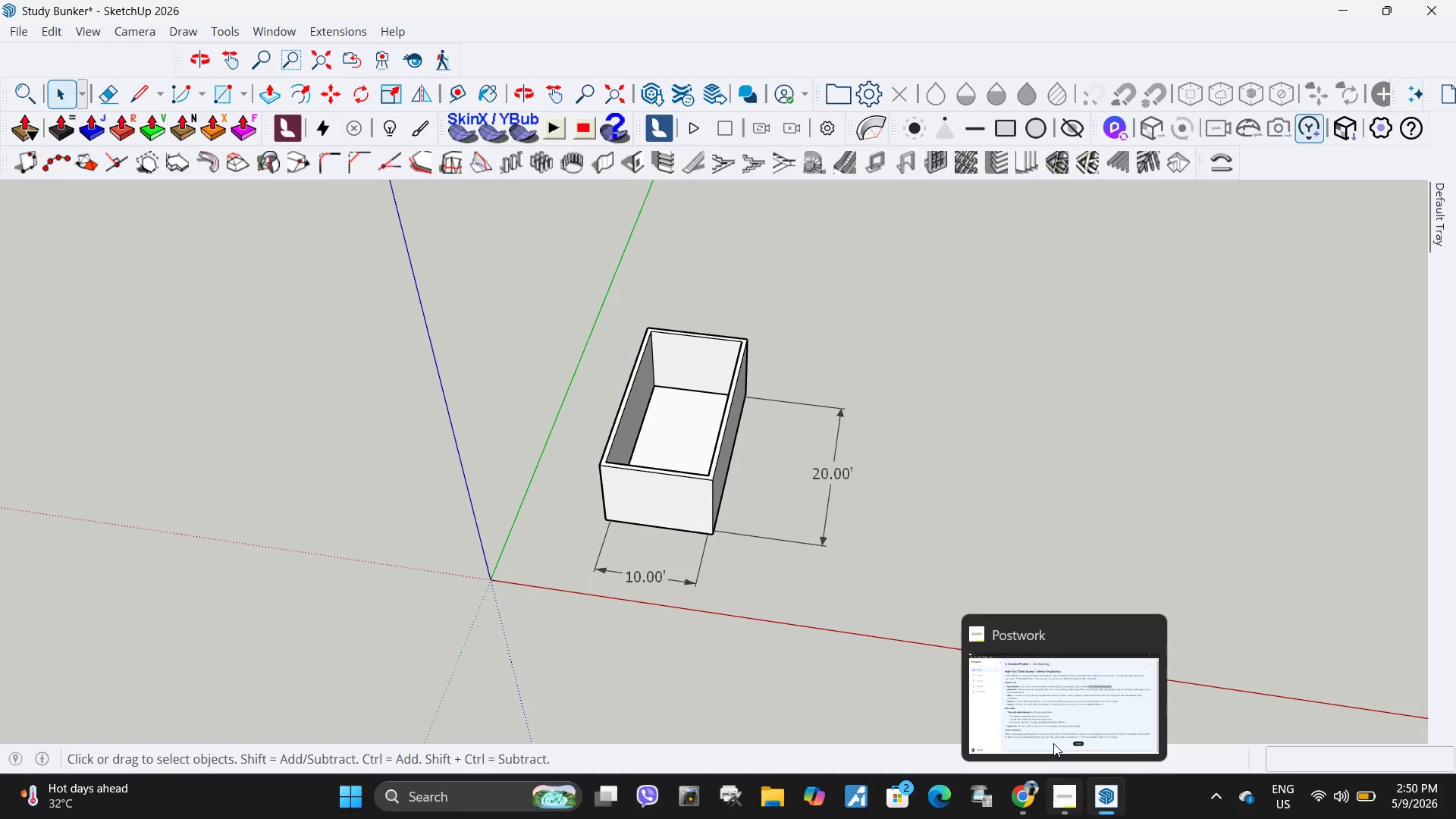 
left_click([1039, 682])